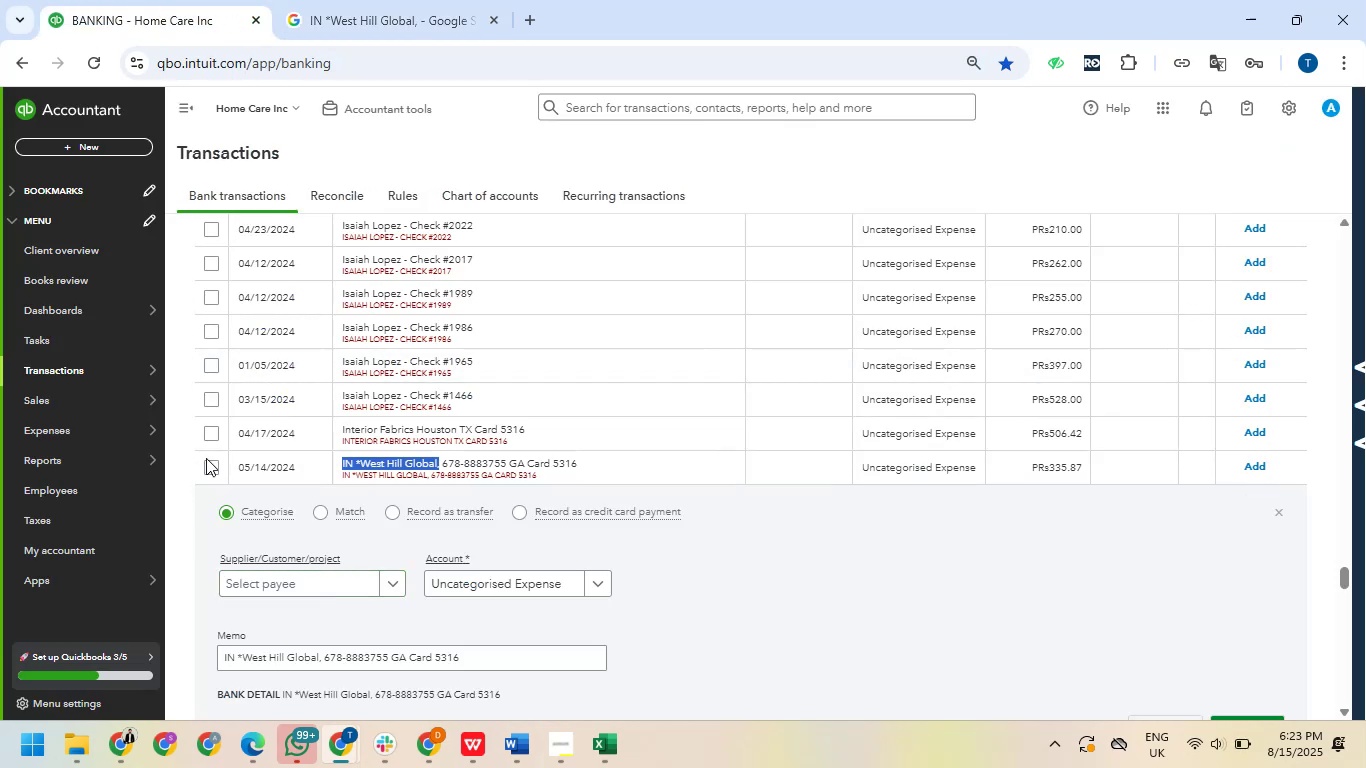 
left_click([283, 586])
 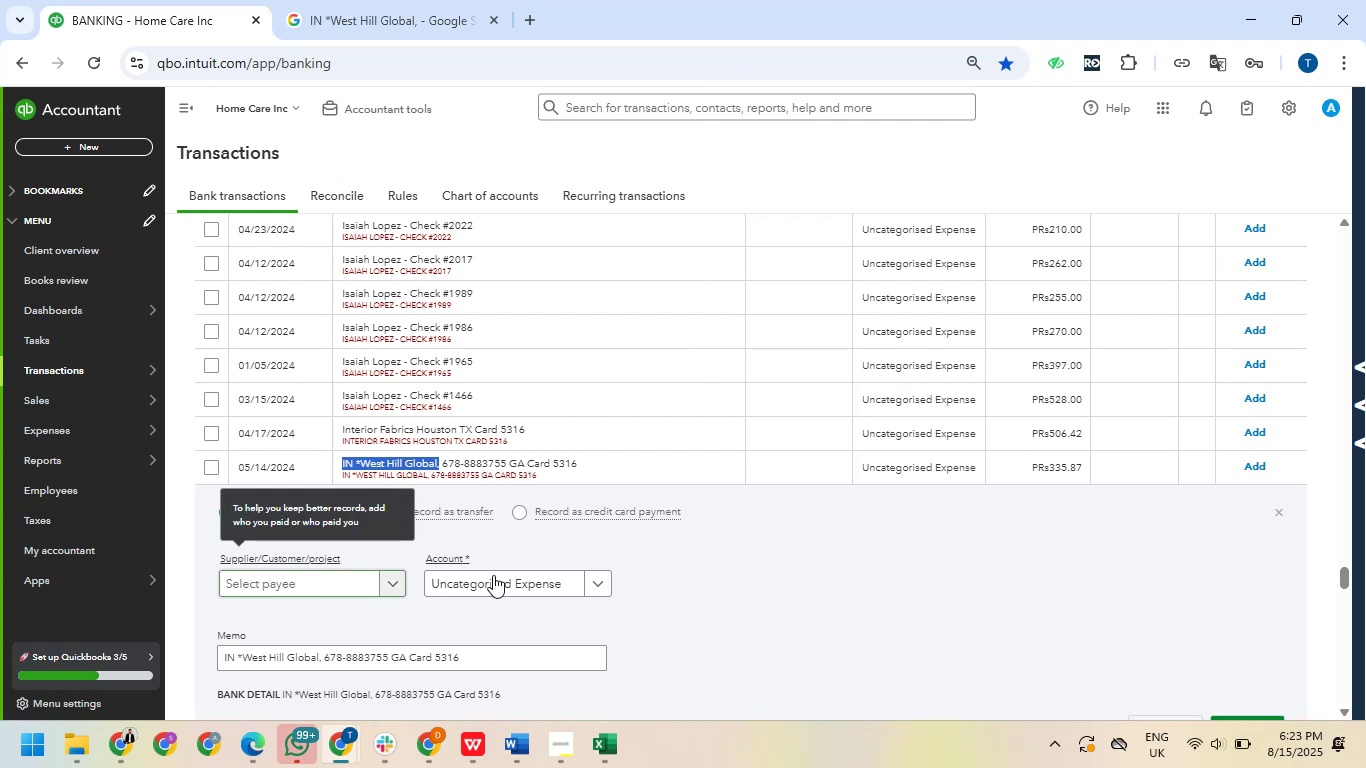 
left_click([499, 572])
 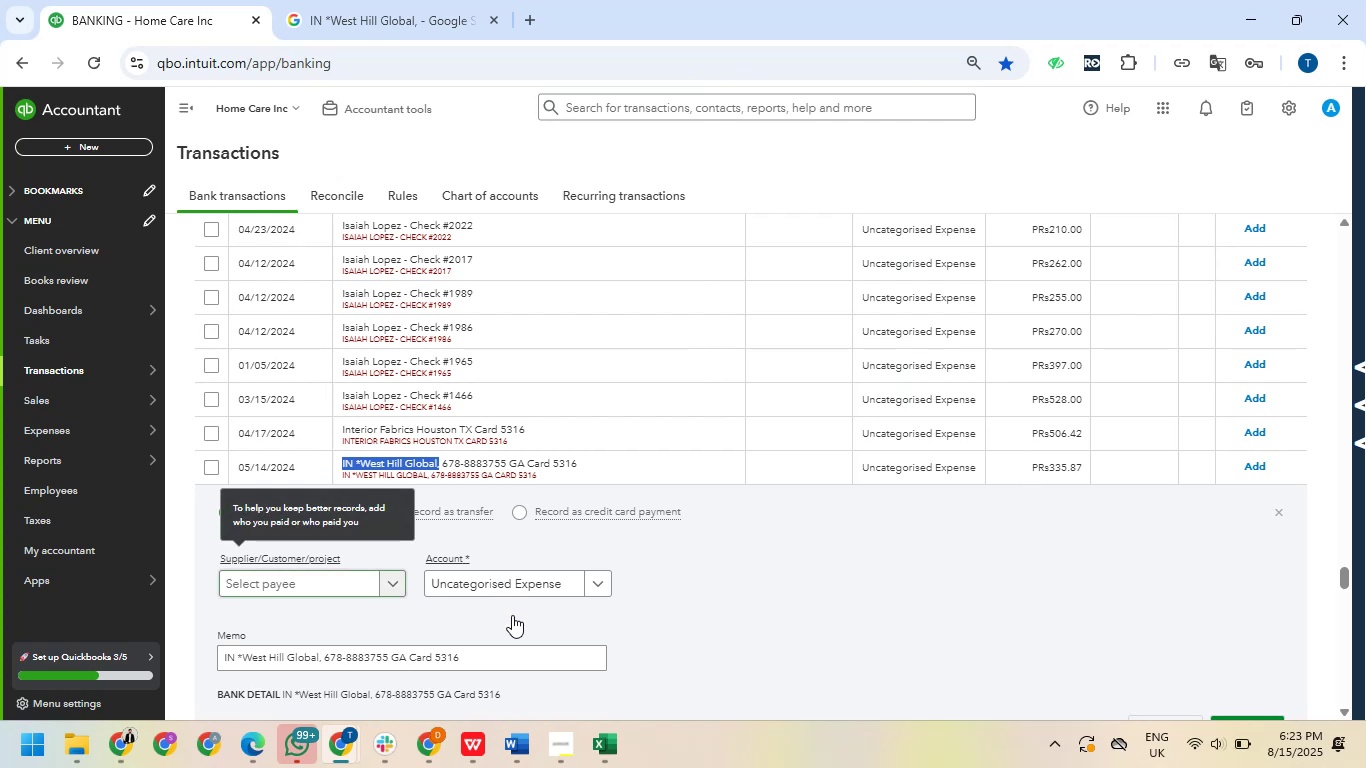 
mouse_move([518, 570])
 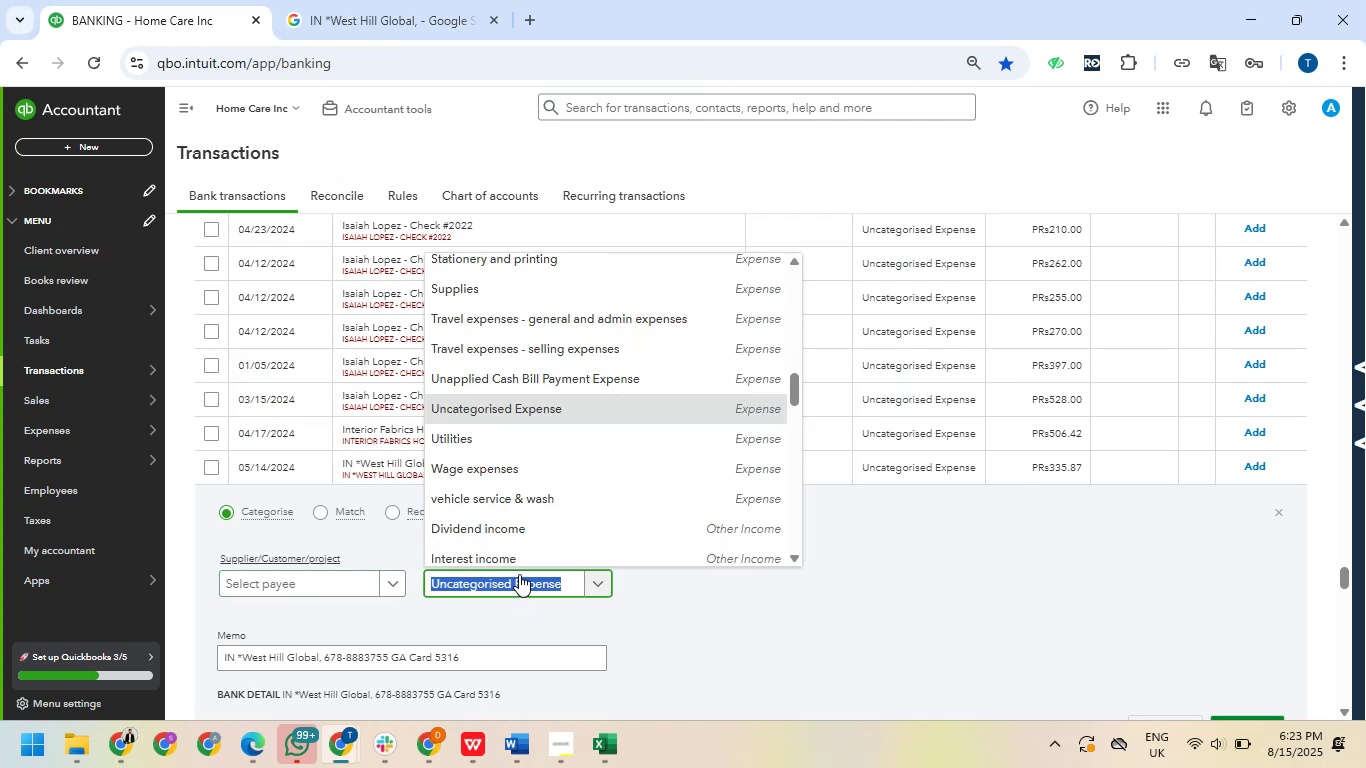 
scroll: coordinate [516, 568], scroll_direction: down, amount: 3.0
 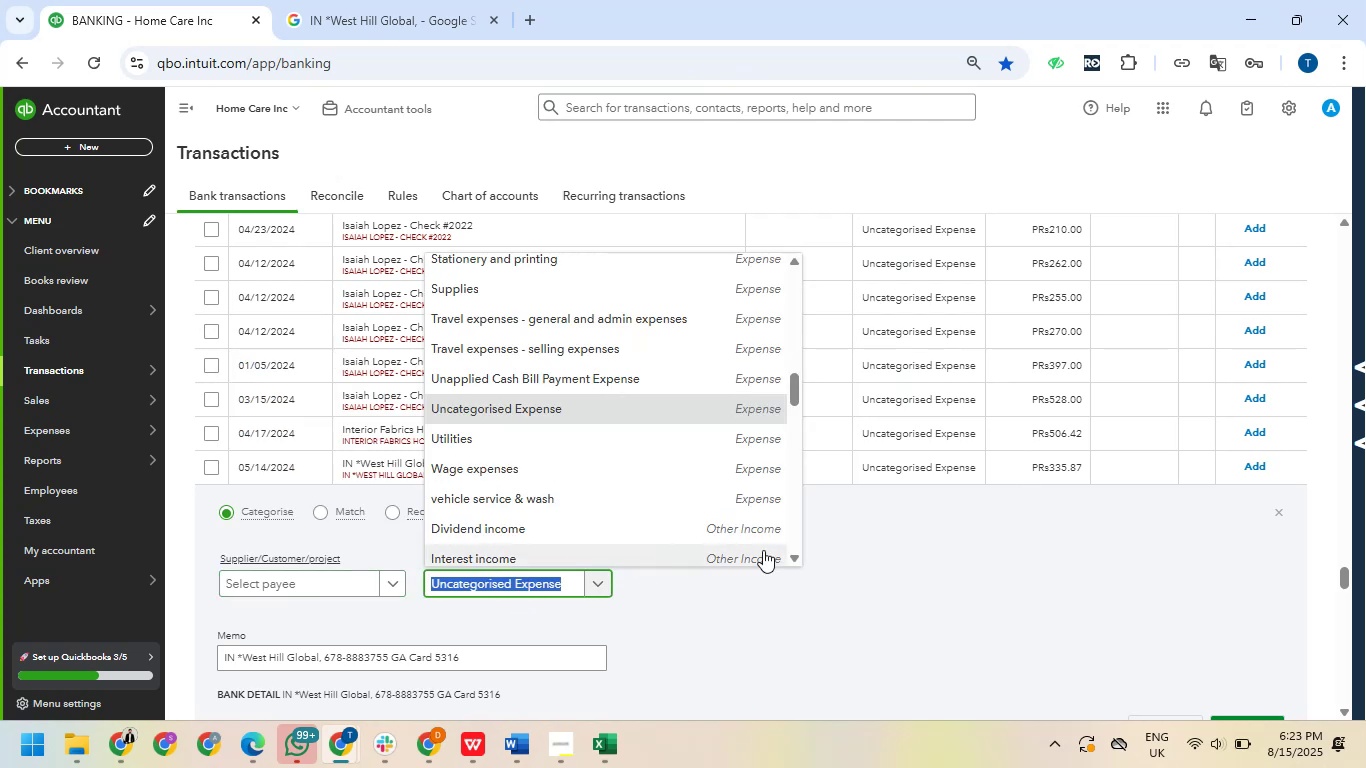 
left_click_drag(start_coordinate=[918, 570], to_coordinate=[913, 568])
 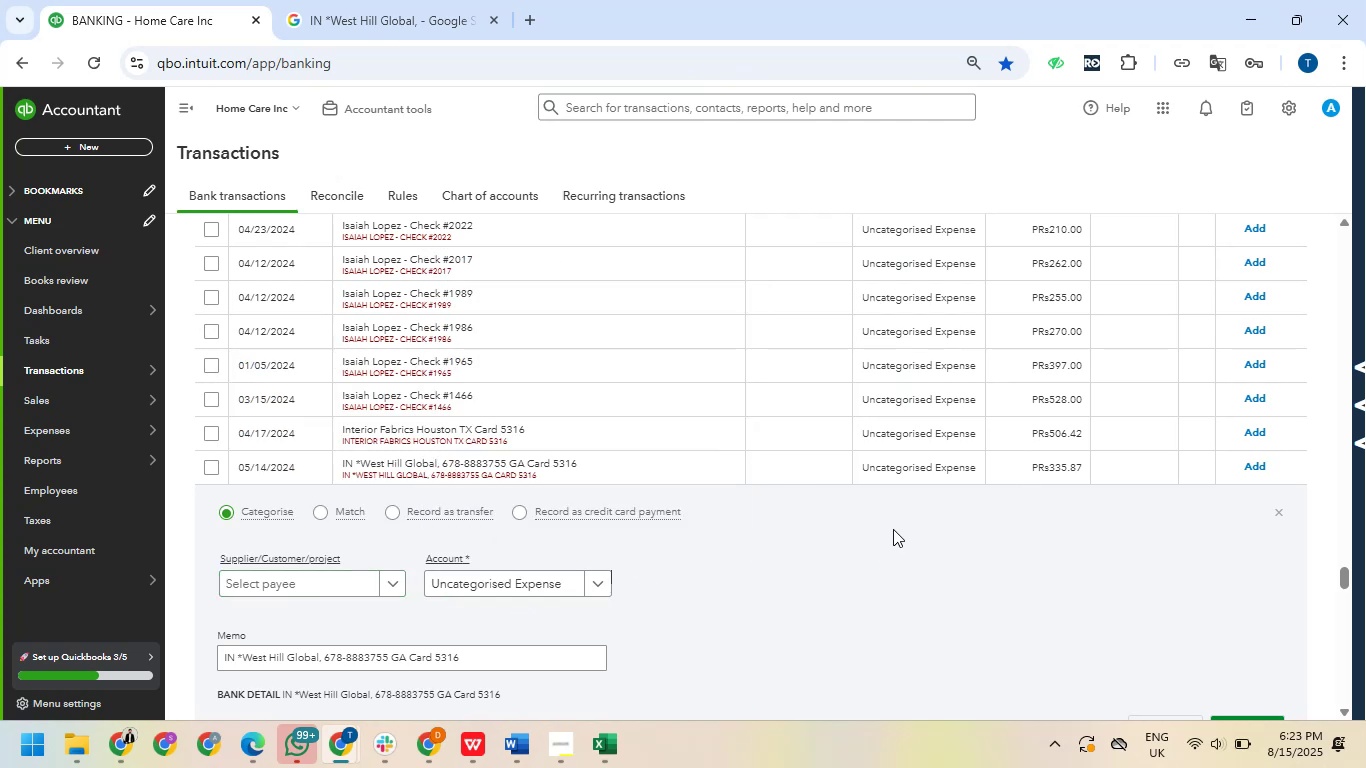 
scroll: coordinate [730, 543], scroll_direction: down, amount: 2.0
 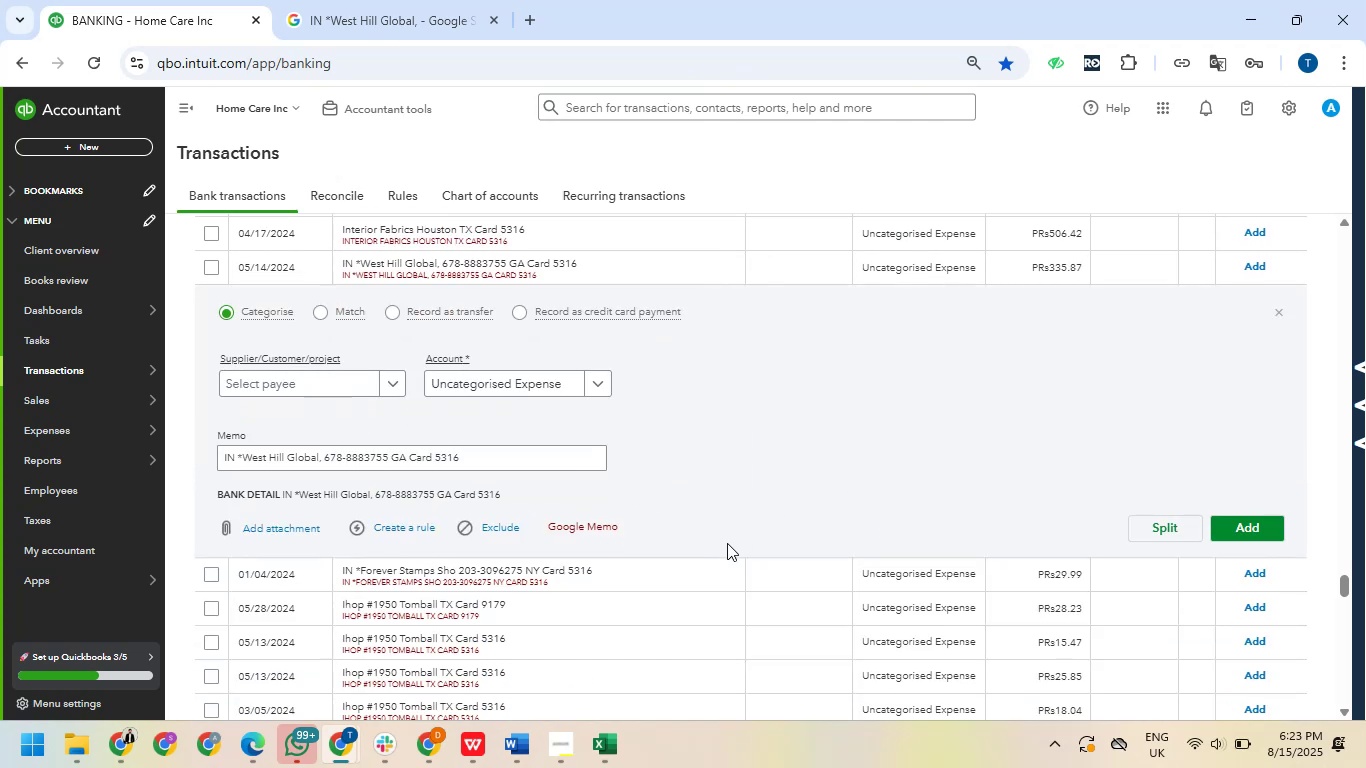 
scroll: coordinate [722, 538], scroll_direction: up, amount: 2.0
 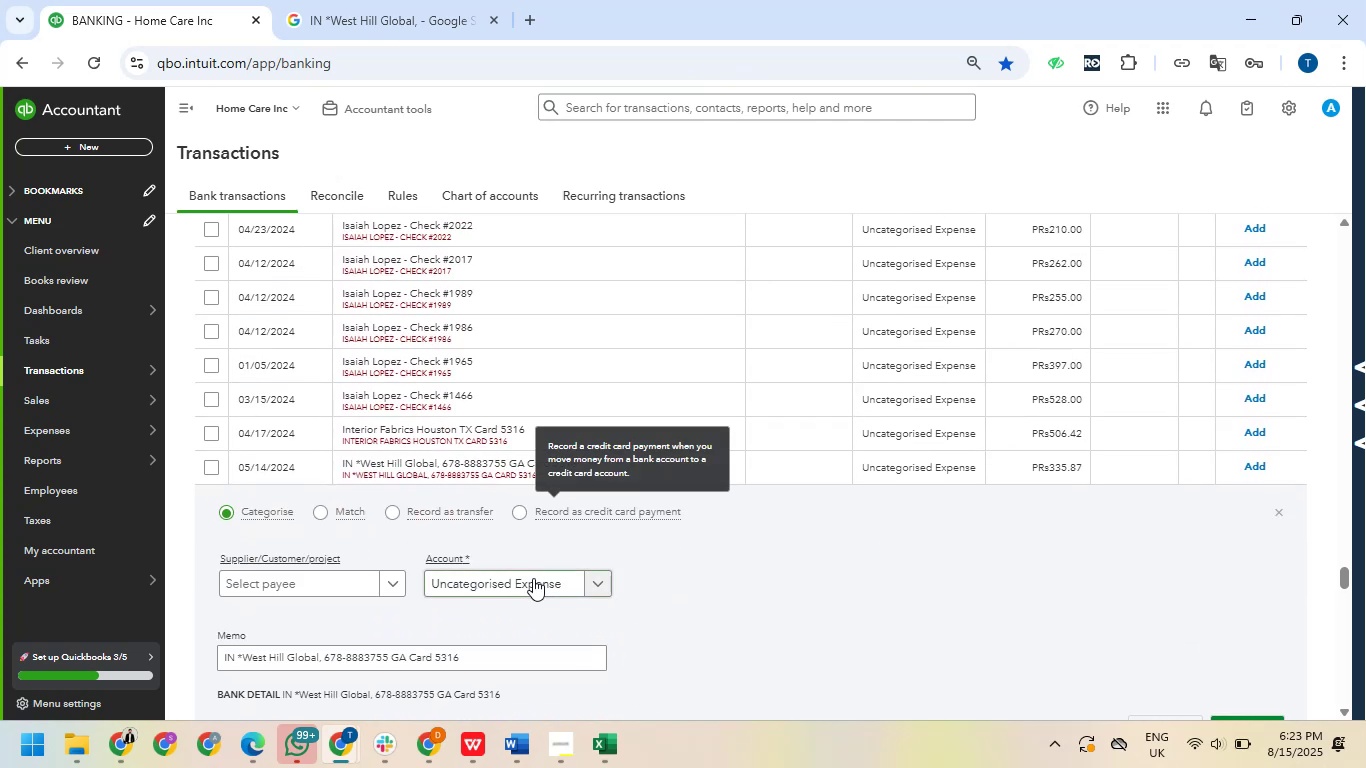 
left_click([533, 579])
 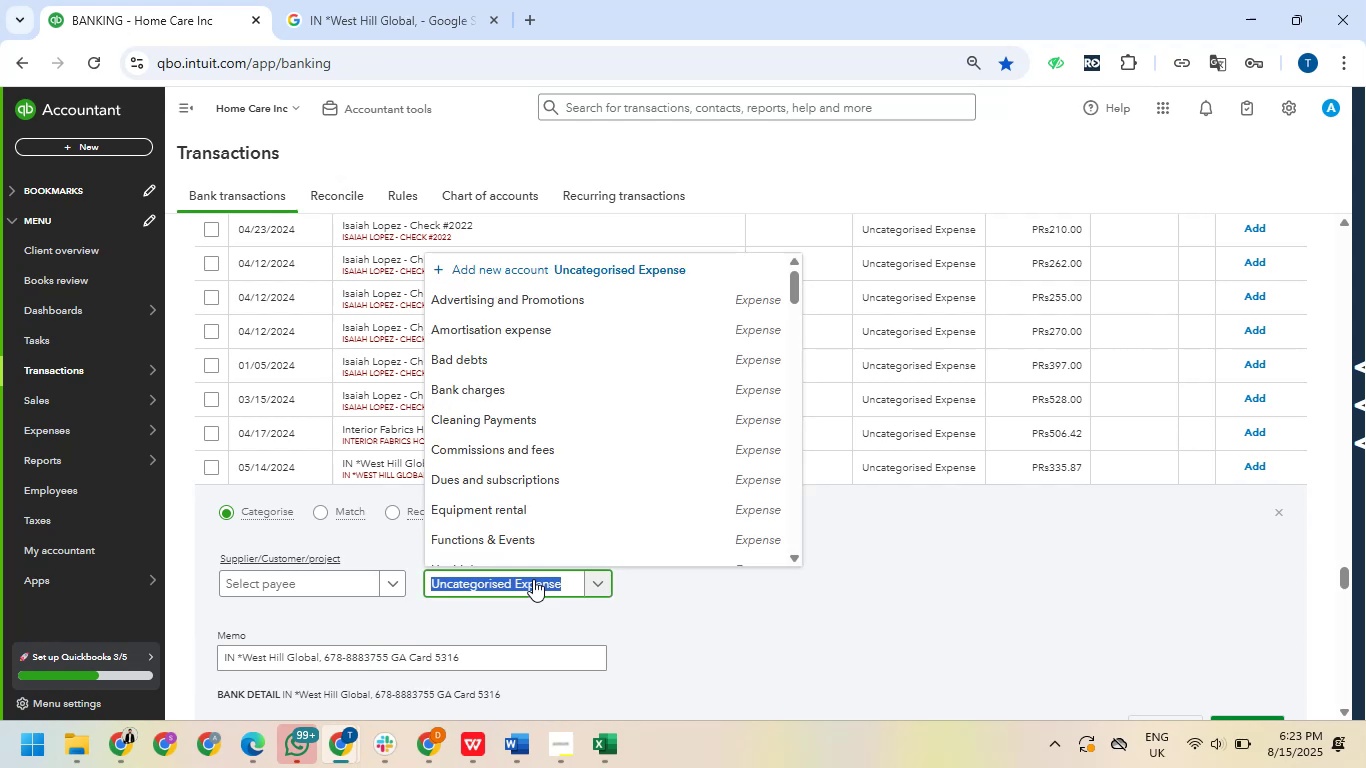 
type(repai)
 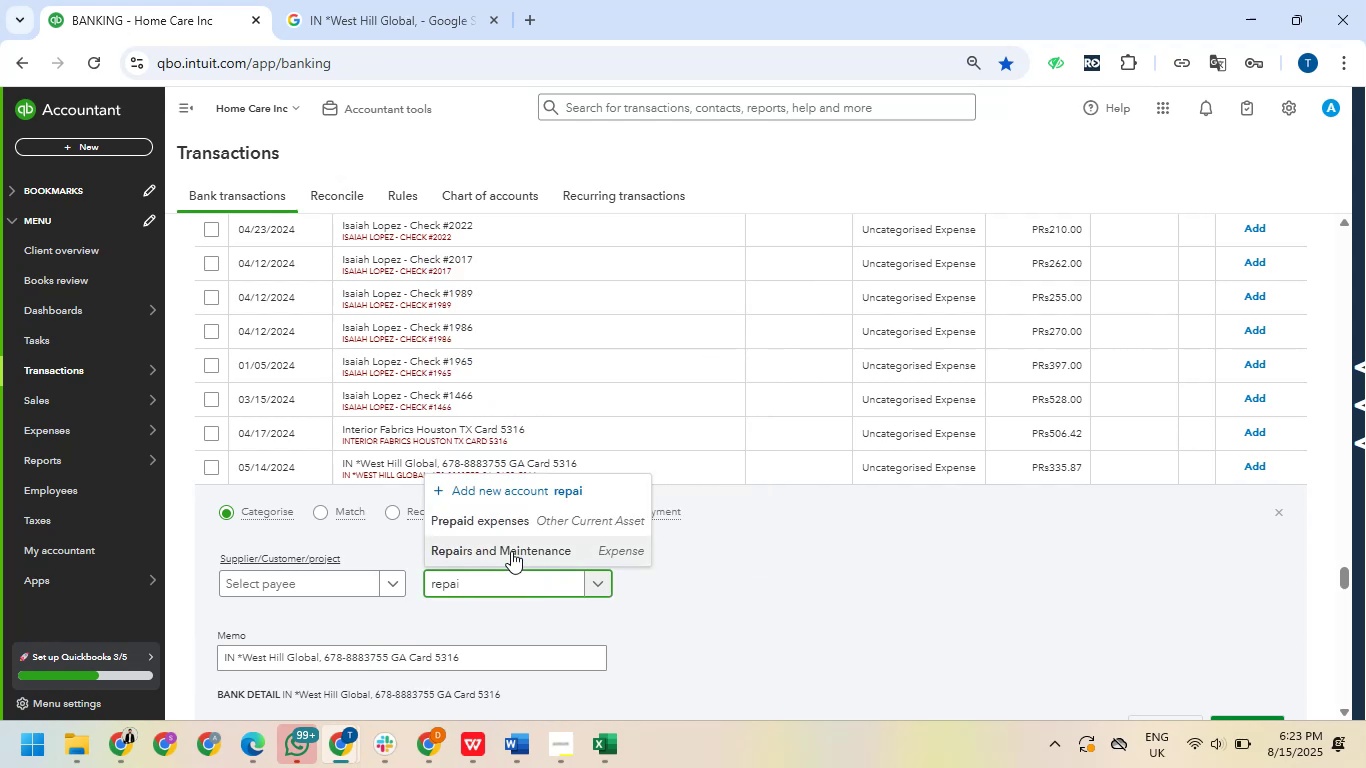 
left_click([511, 549])
 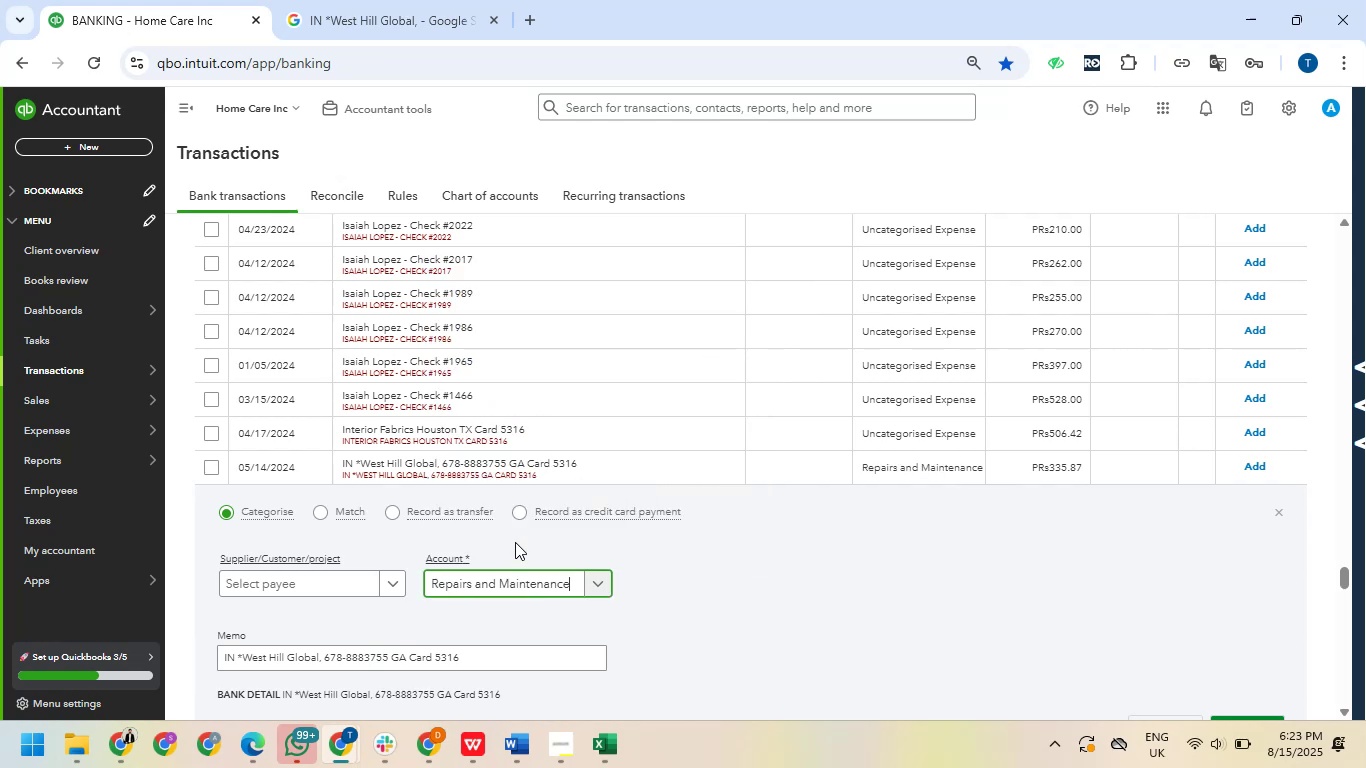 
scroll: coordinate [633, 615], scroll_direction: down, amount: 2.0
 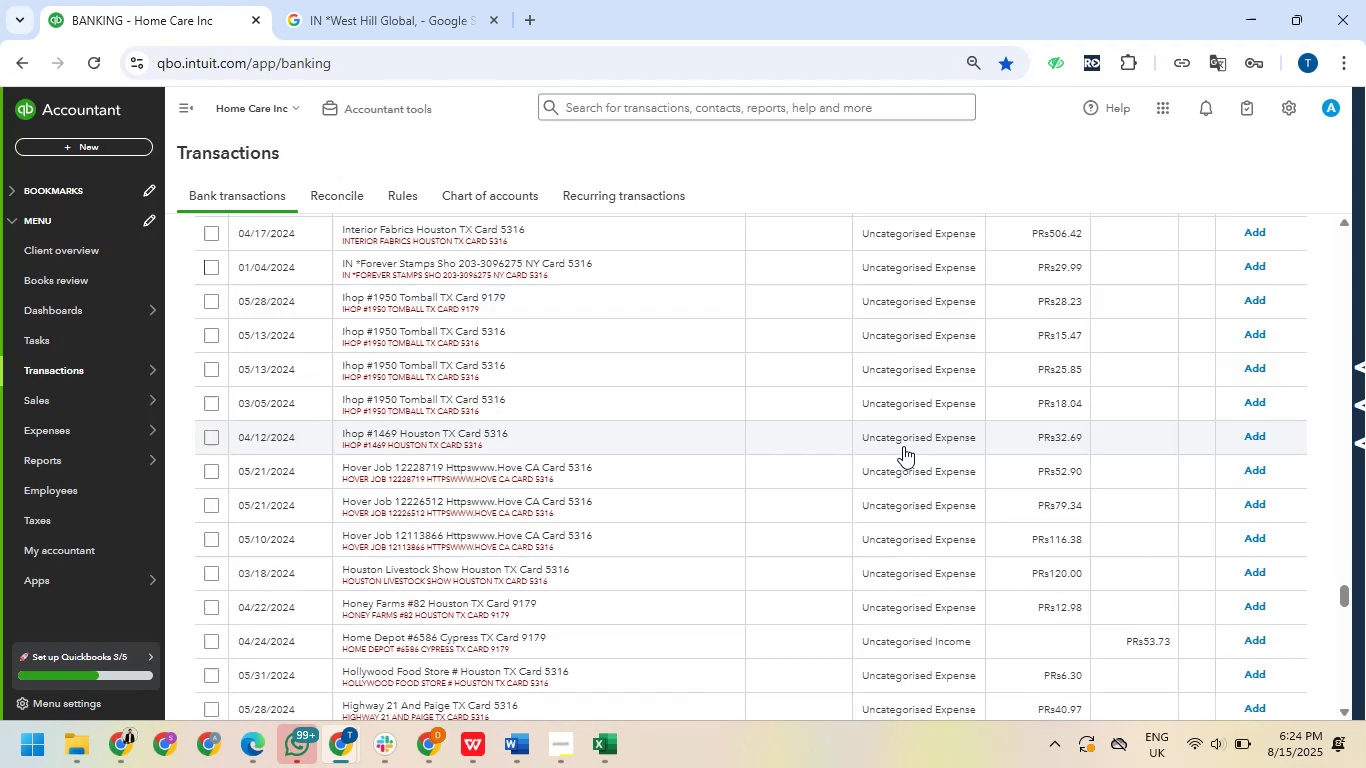 
wait(13.75)
 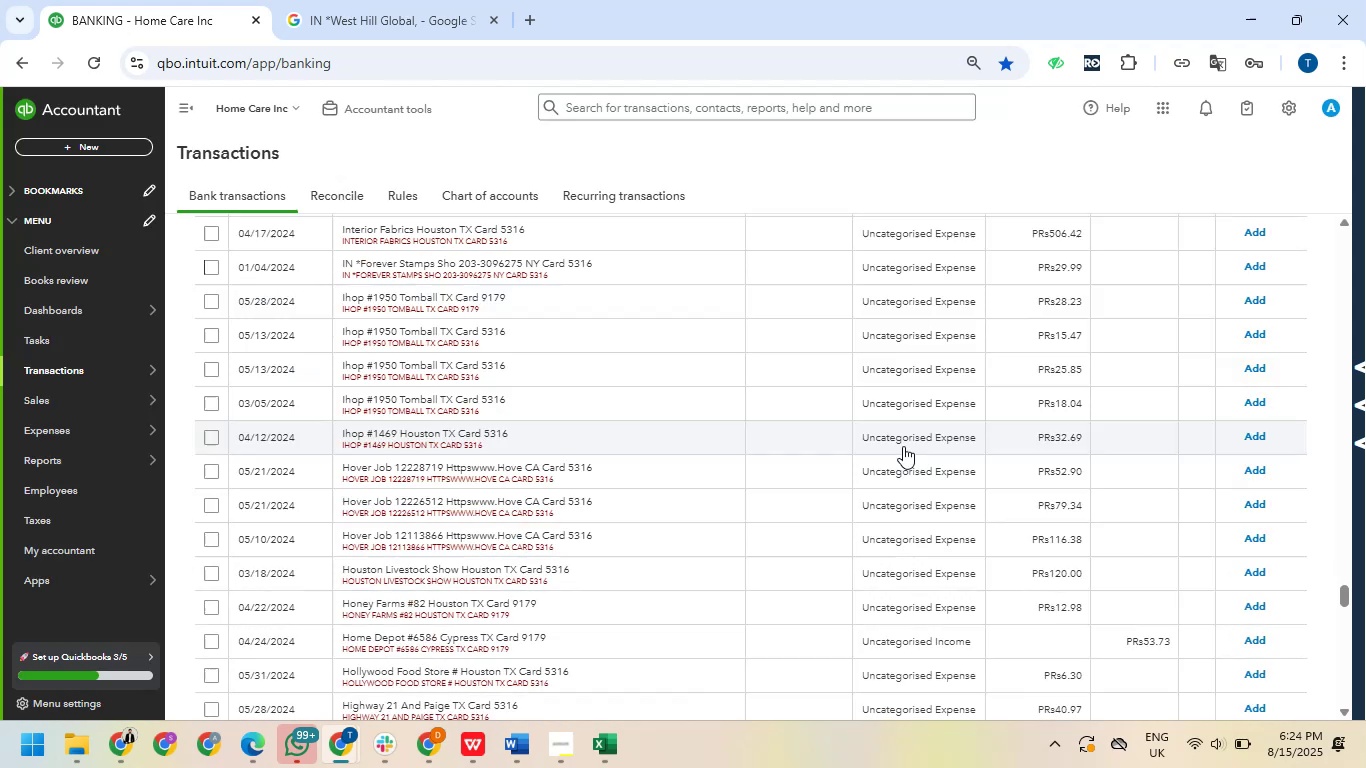 
scroll: coordinate [368, 487], scroll_direction: up, amount: 2.0
 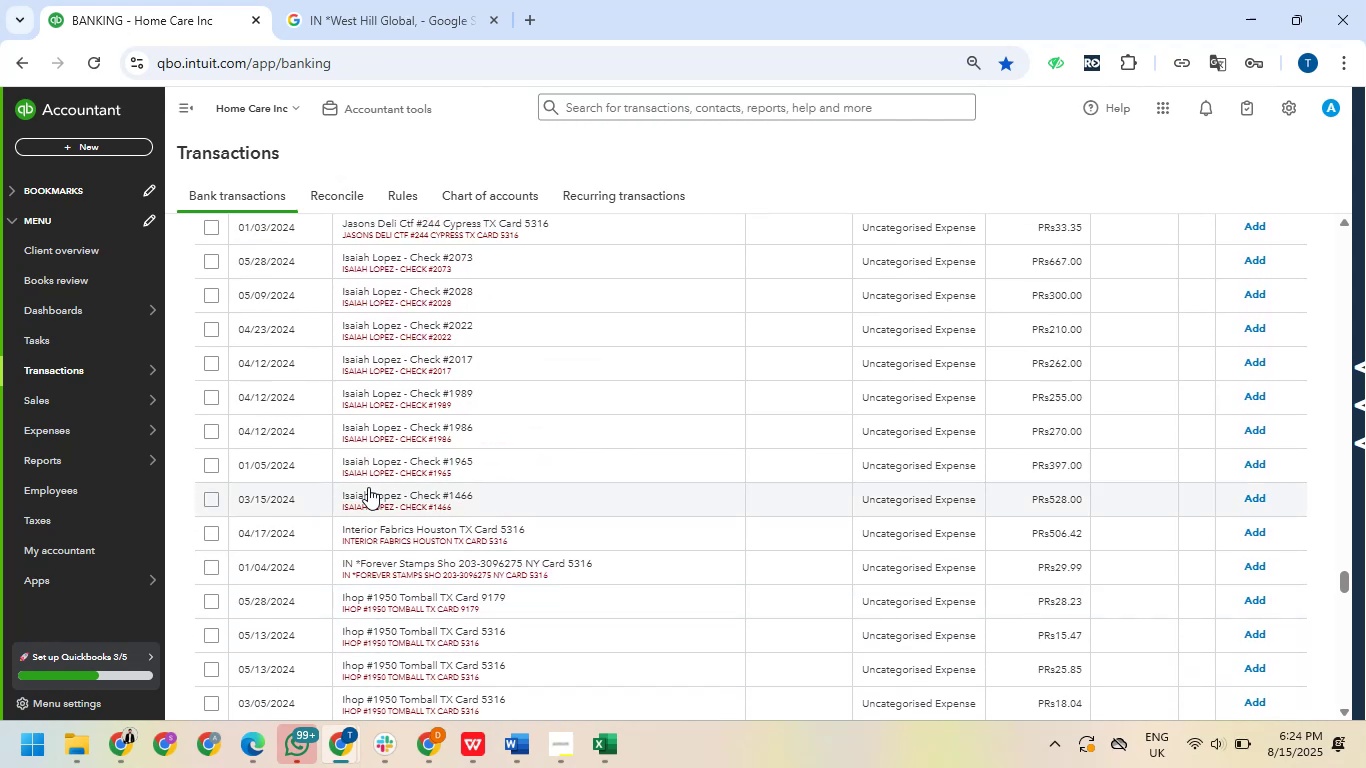 
scroll: coordinate [368, 487], scroll_direction: down, amount: 1.0
 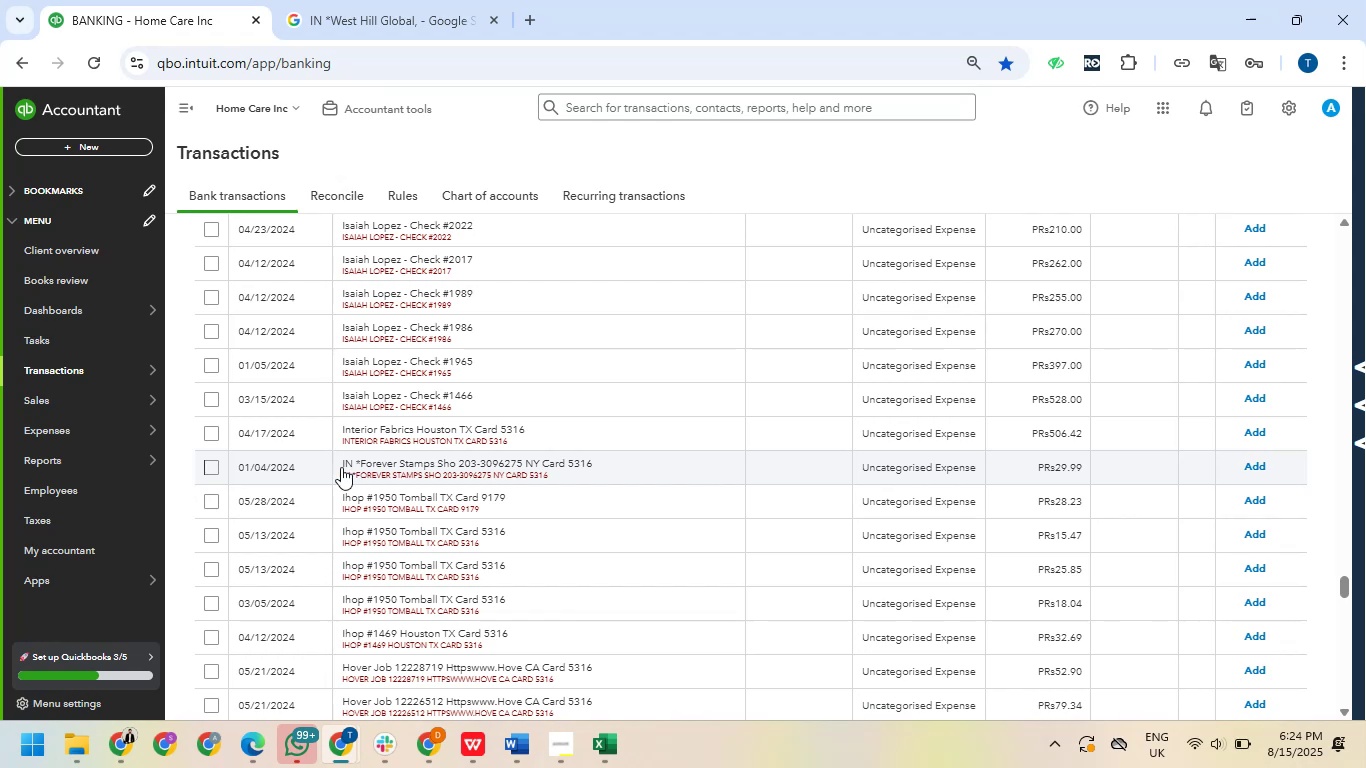 
left_click_drag(start_coordinate=[359, 462], to_coordinate=[453, 468])
 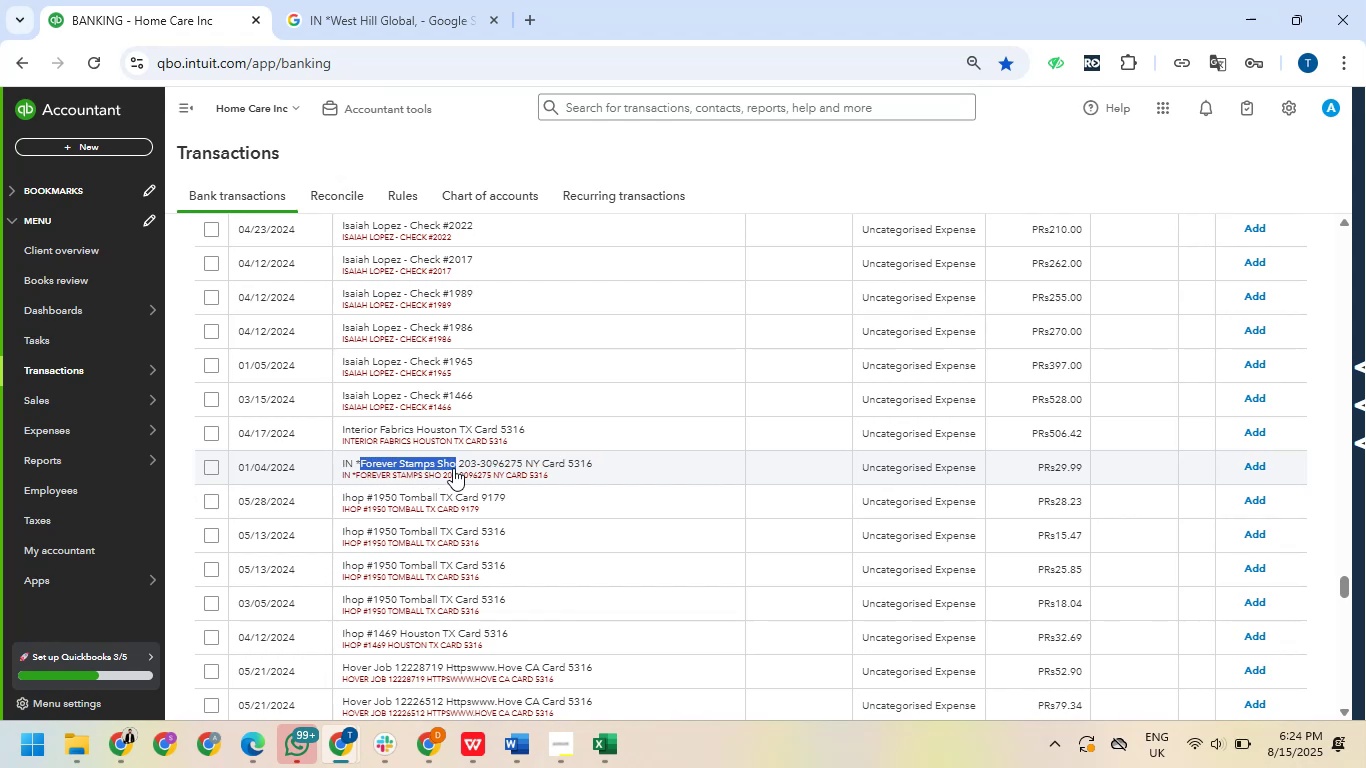 
key(Control+C)
 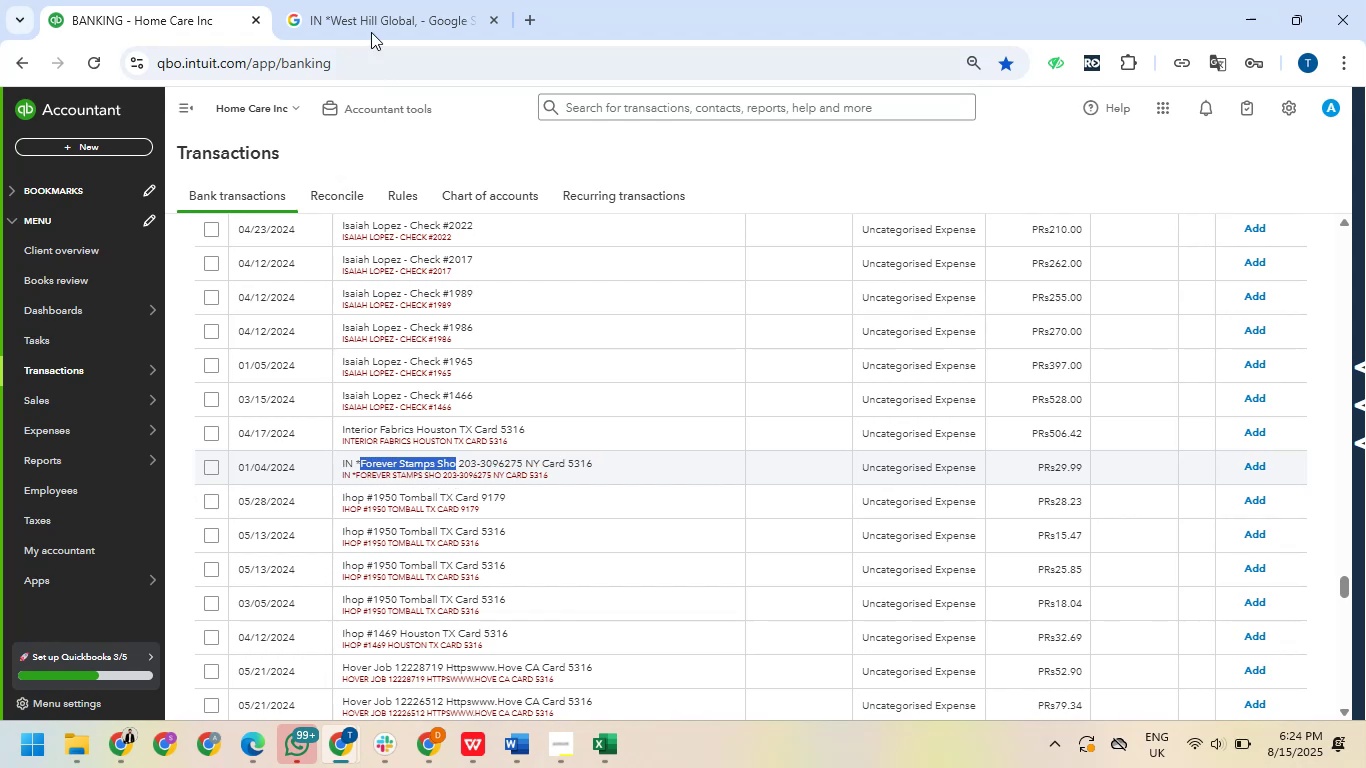 
left_click([369, 16])
 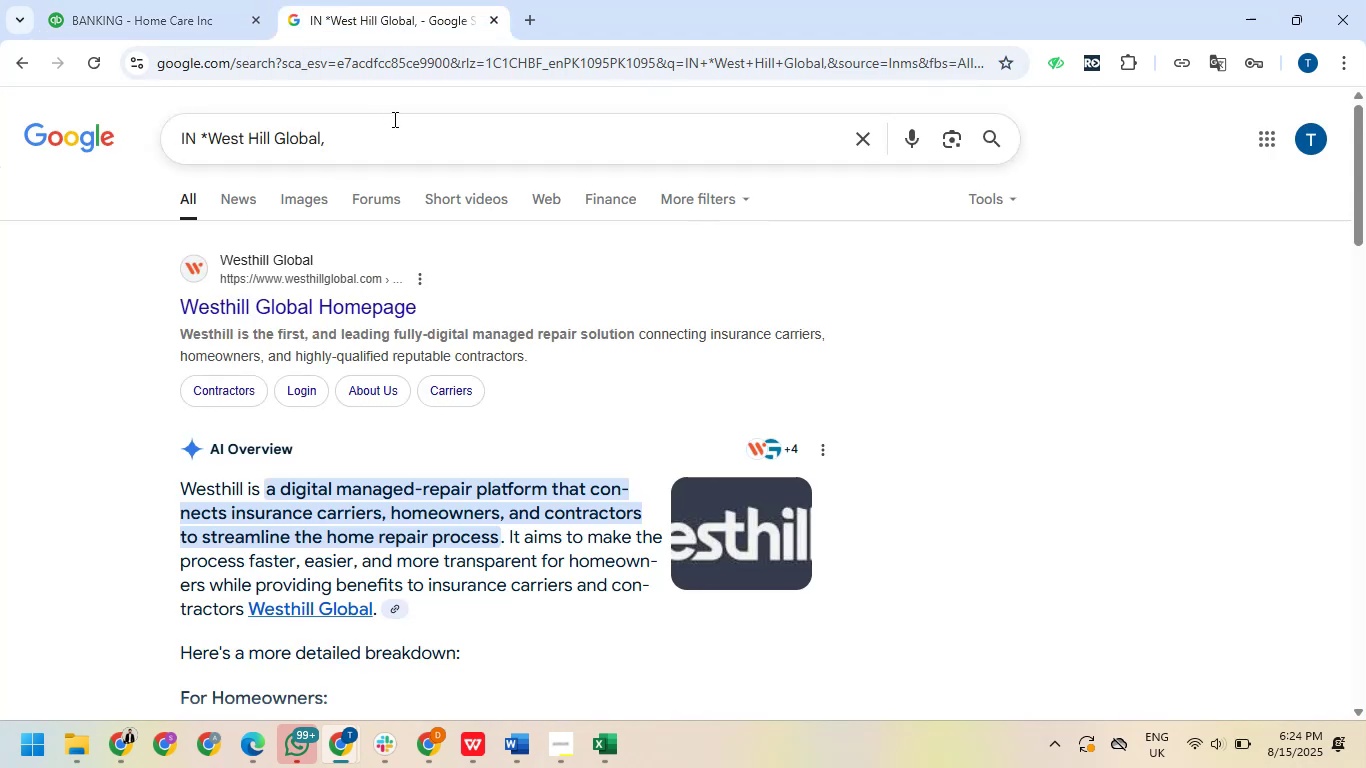 
left_click_drag(start_coordinate=[393, 131], to_coordinate=[183, 128])
 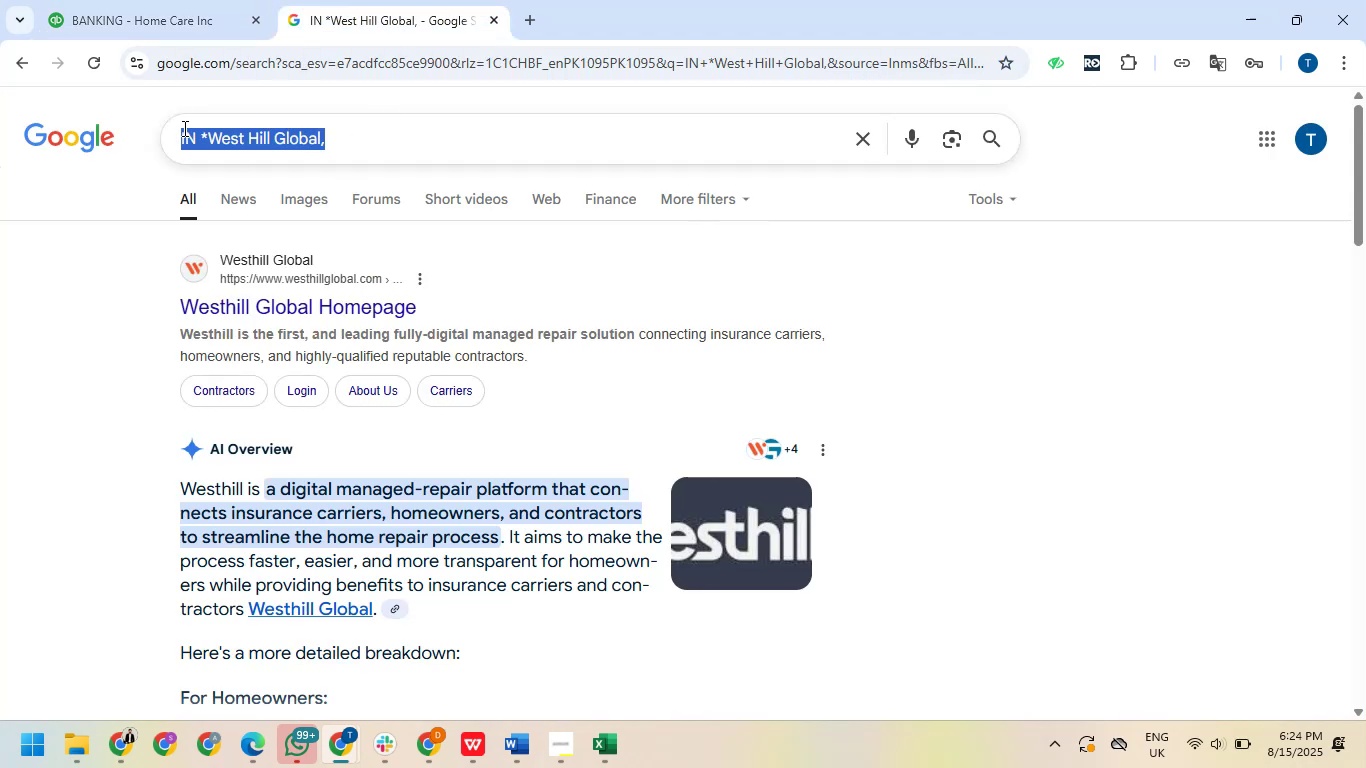 
key(Control+V)
 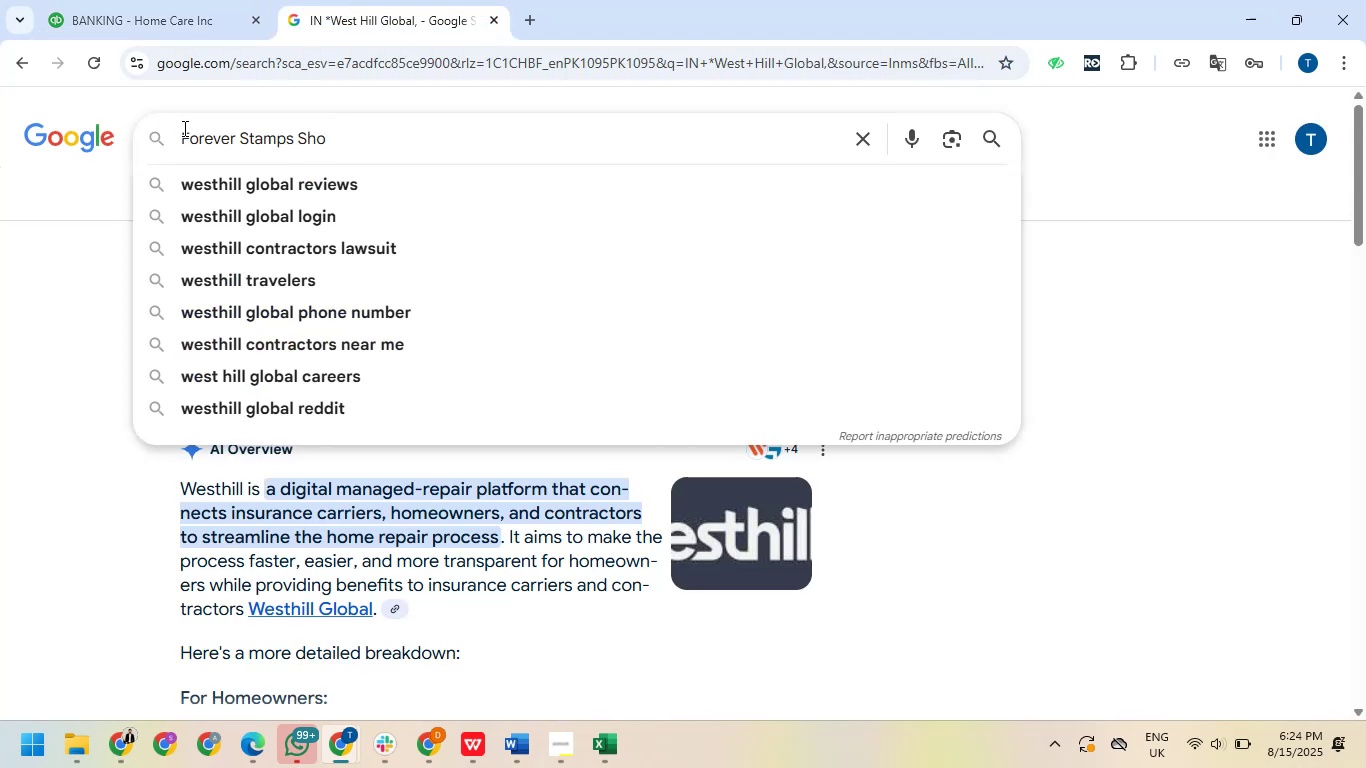 
key(NumpadEnter)
 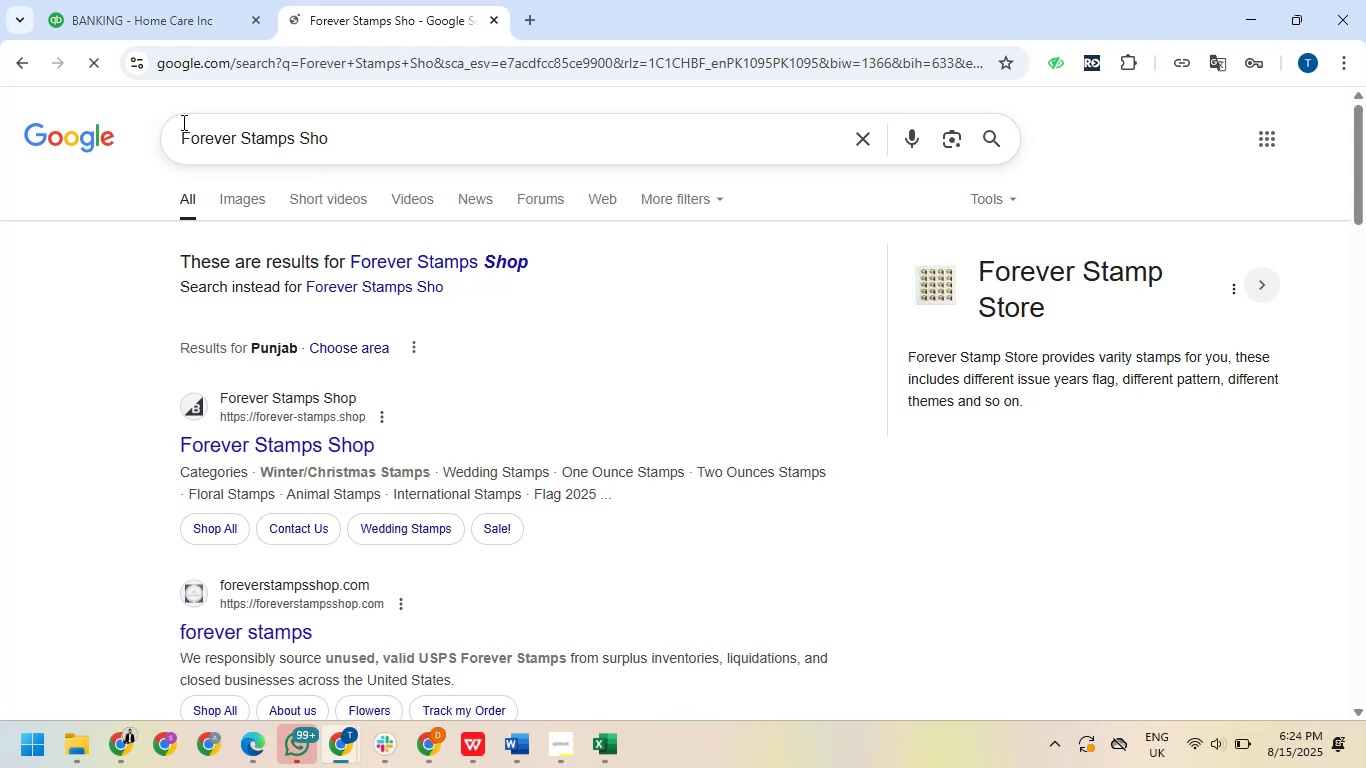 
scroll: coordinate [287, 286], scroll_direction: down, amount: 1.0
 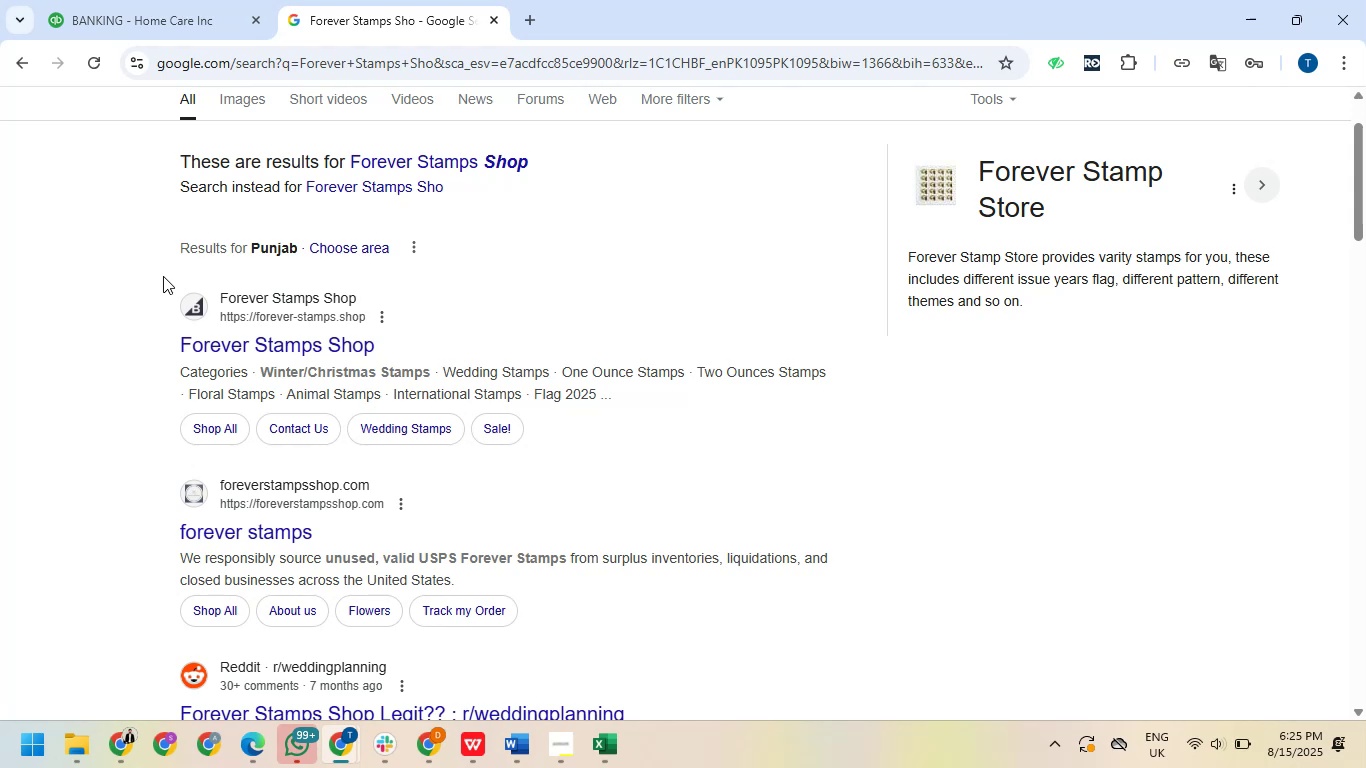 
wait(36.54)
 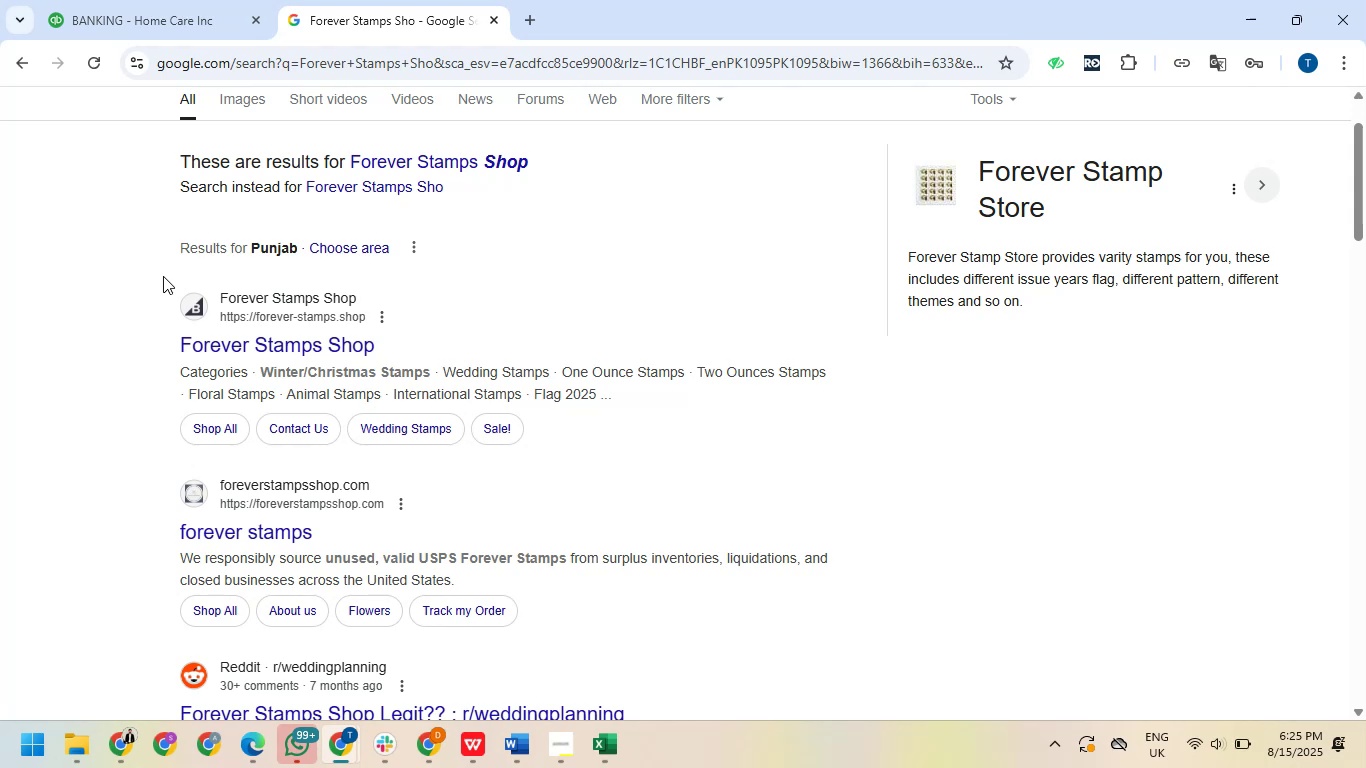 
scroll: coordinate [272, 125], scroll_direction: up, amount: 4.0
 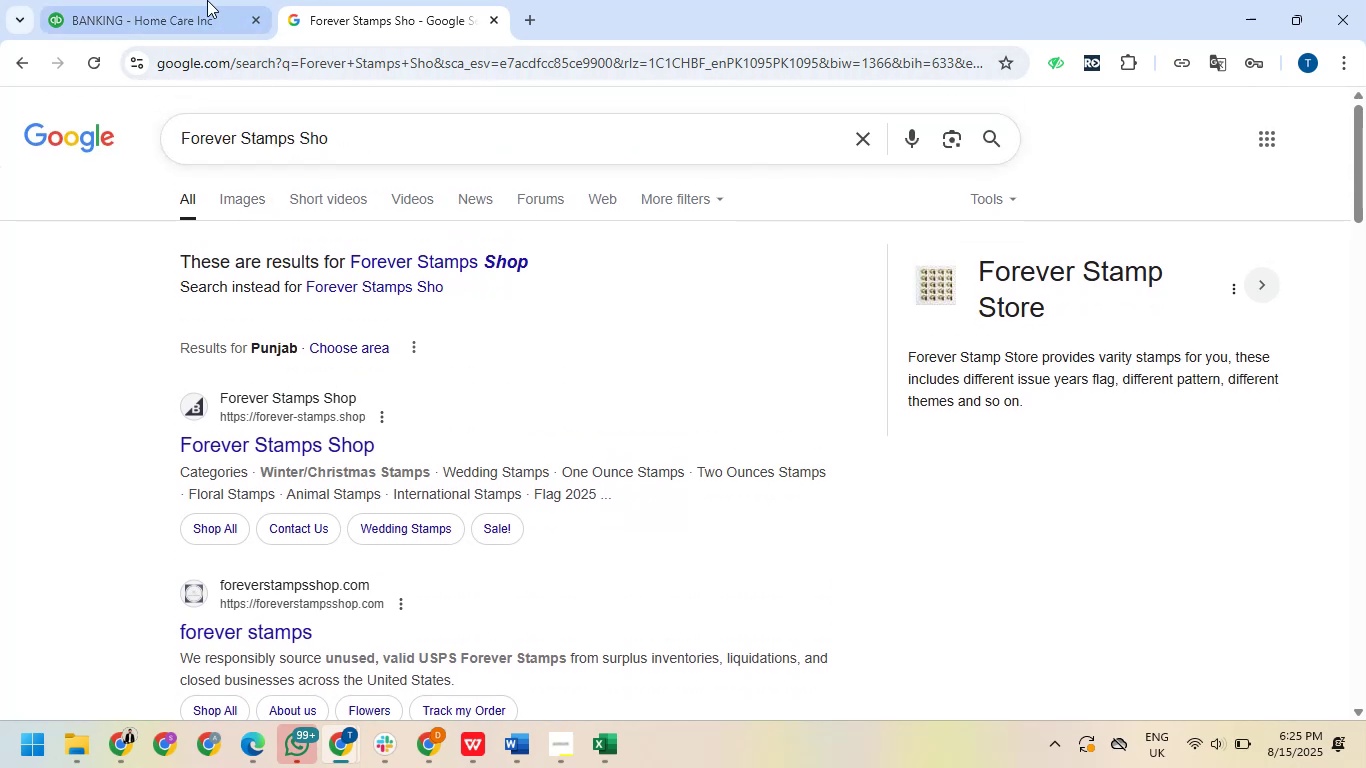 
left_click([202, 0])
 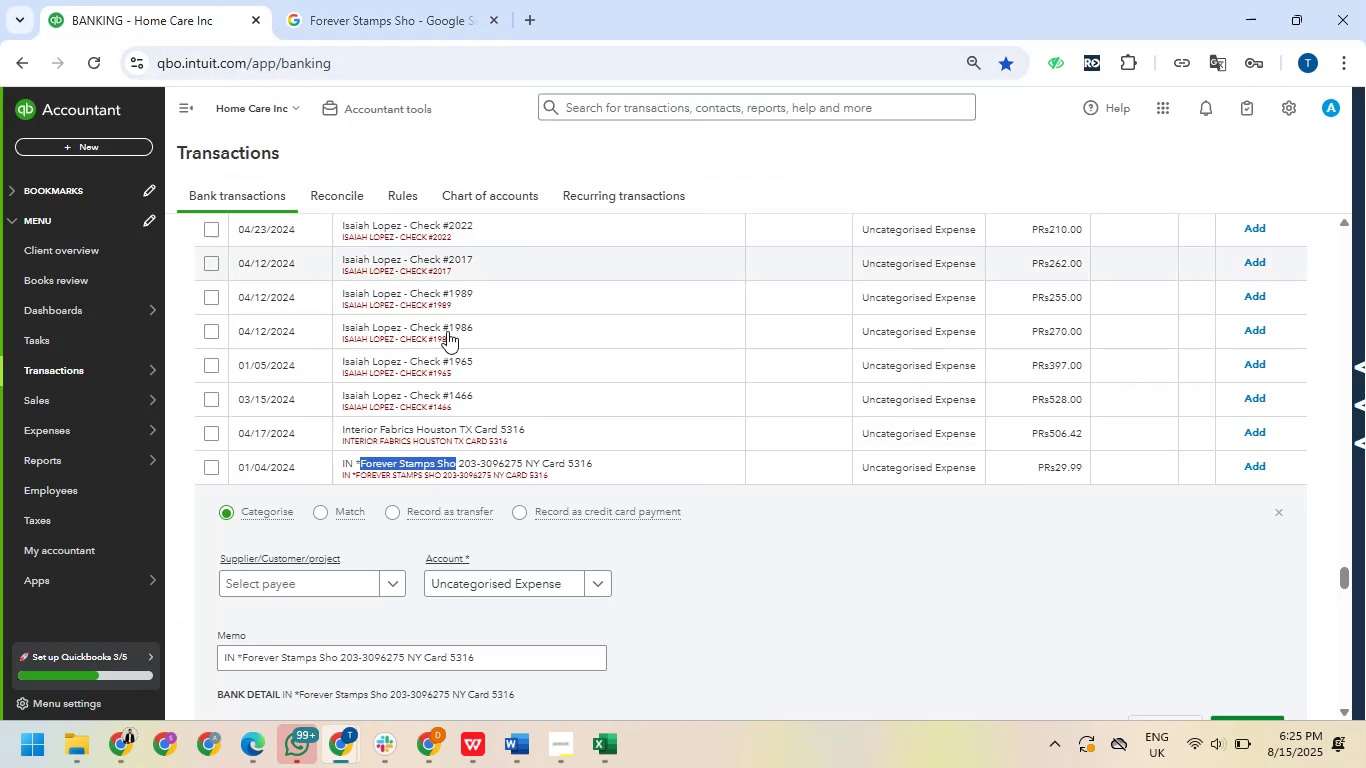 
scroll: coordinate [442, 282], scroll_direction: down, amount: 4.0
 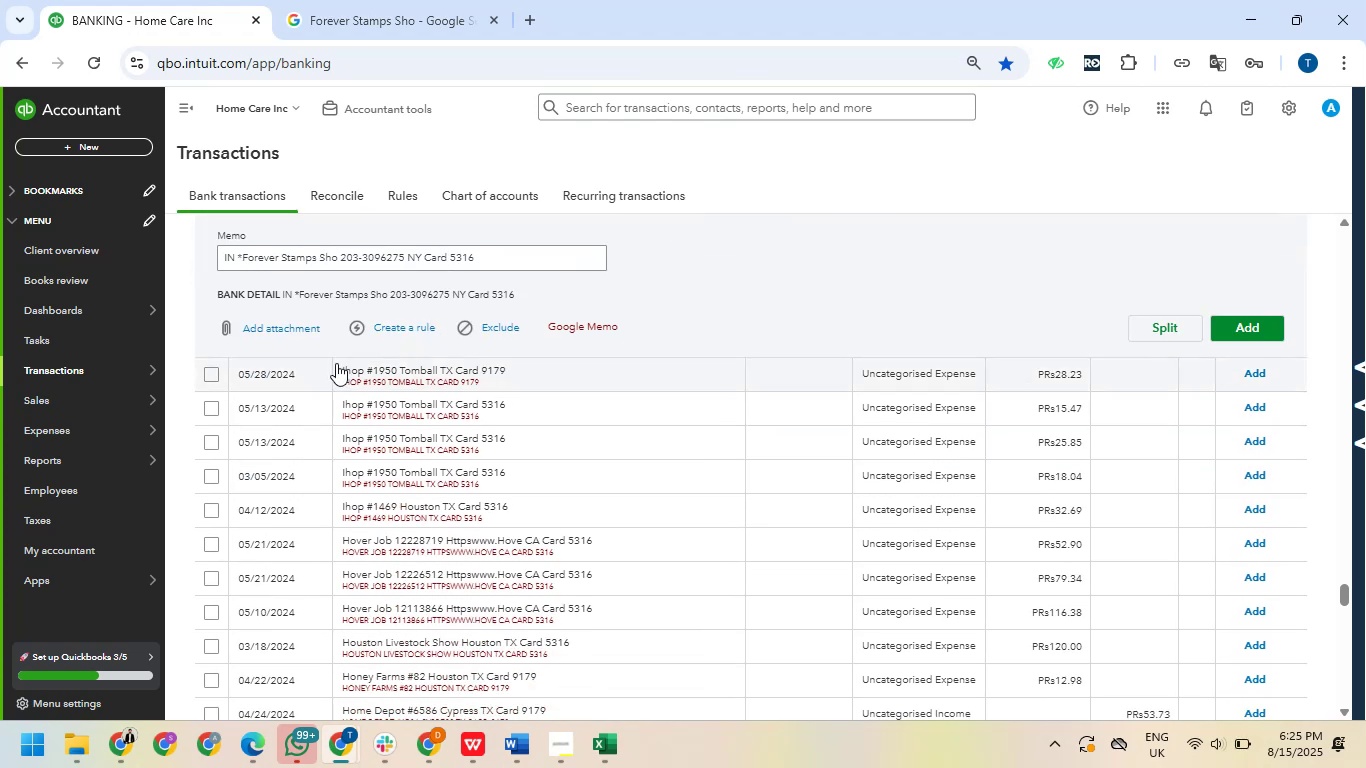 
left_click_drag(start_coordinate=[341, 369], to_coordinate=[451, 375])
 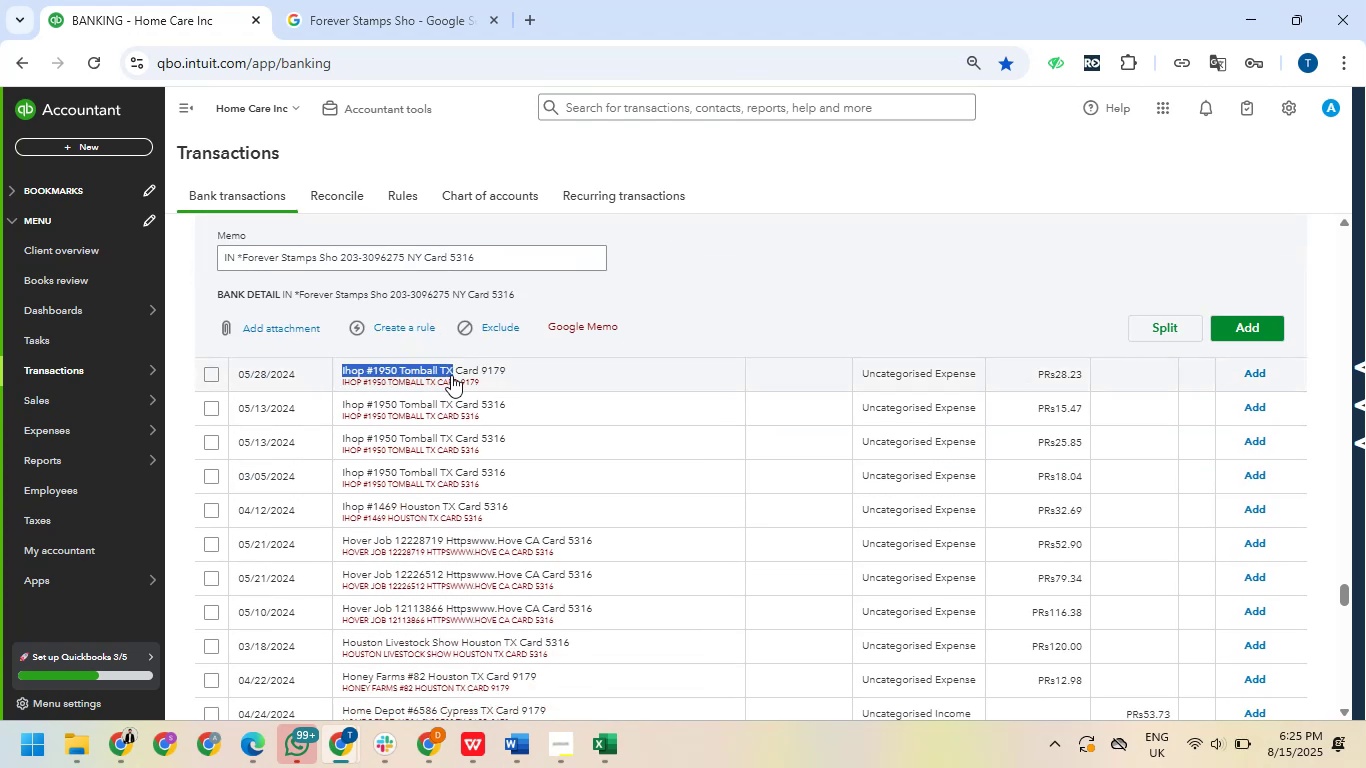 
key(Control+C)
 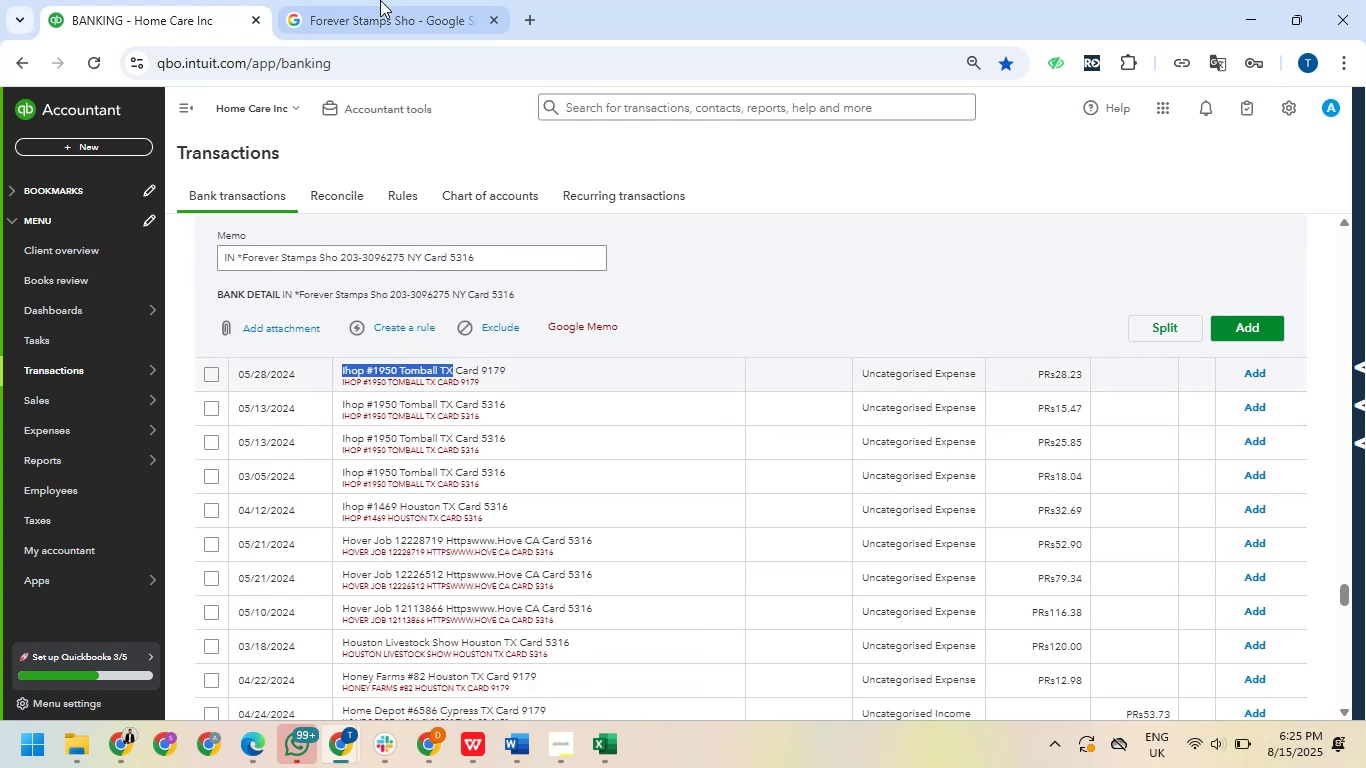 
left_click([382, 0])
 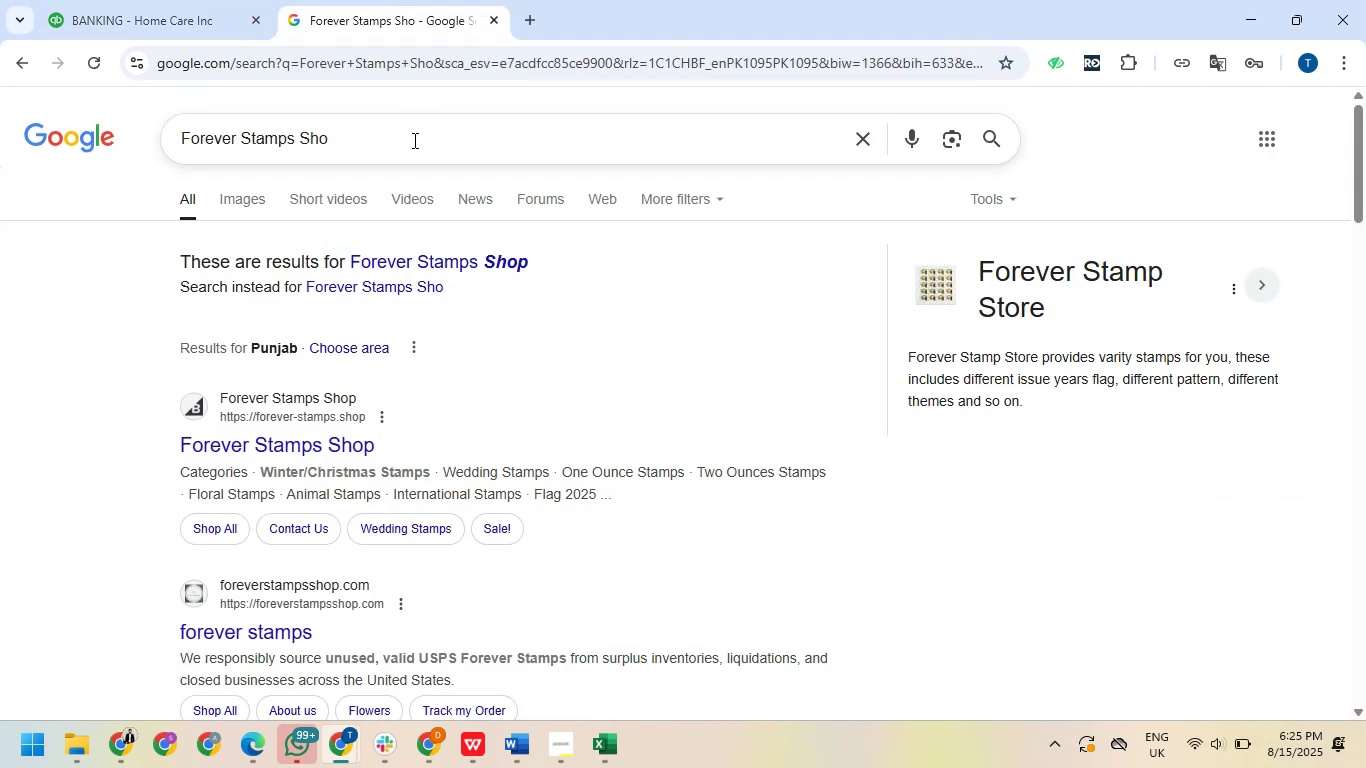 
left_click_drag(start_coordinate=[413, 140], to_coordinate=[182, 110])
 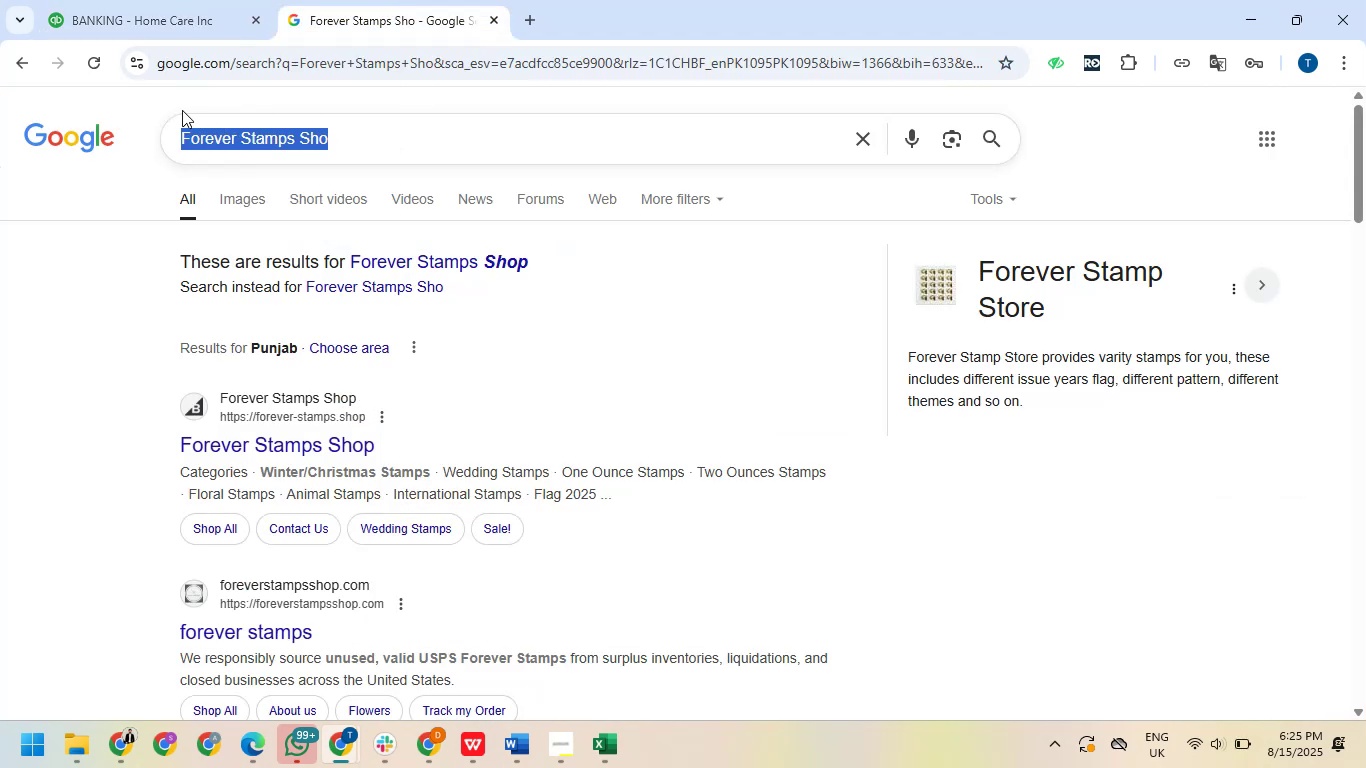 
key(Control+V)
 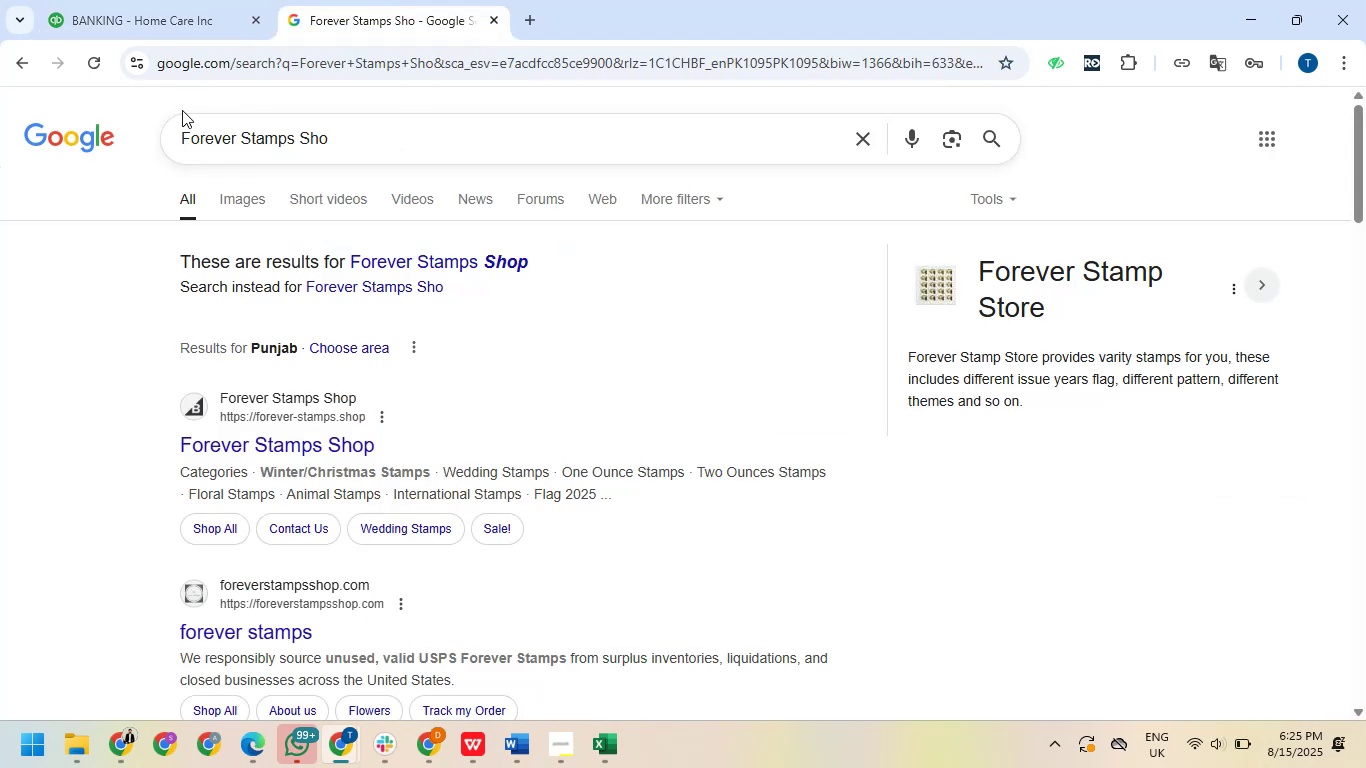 
key(NumpadEnter)
 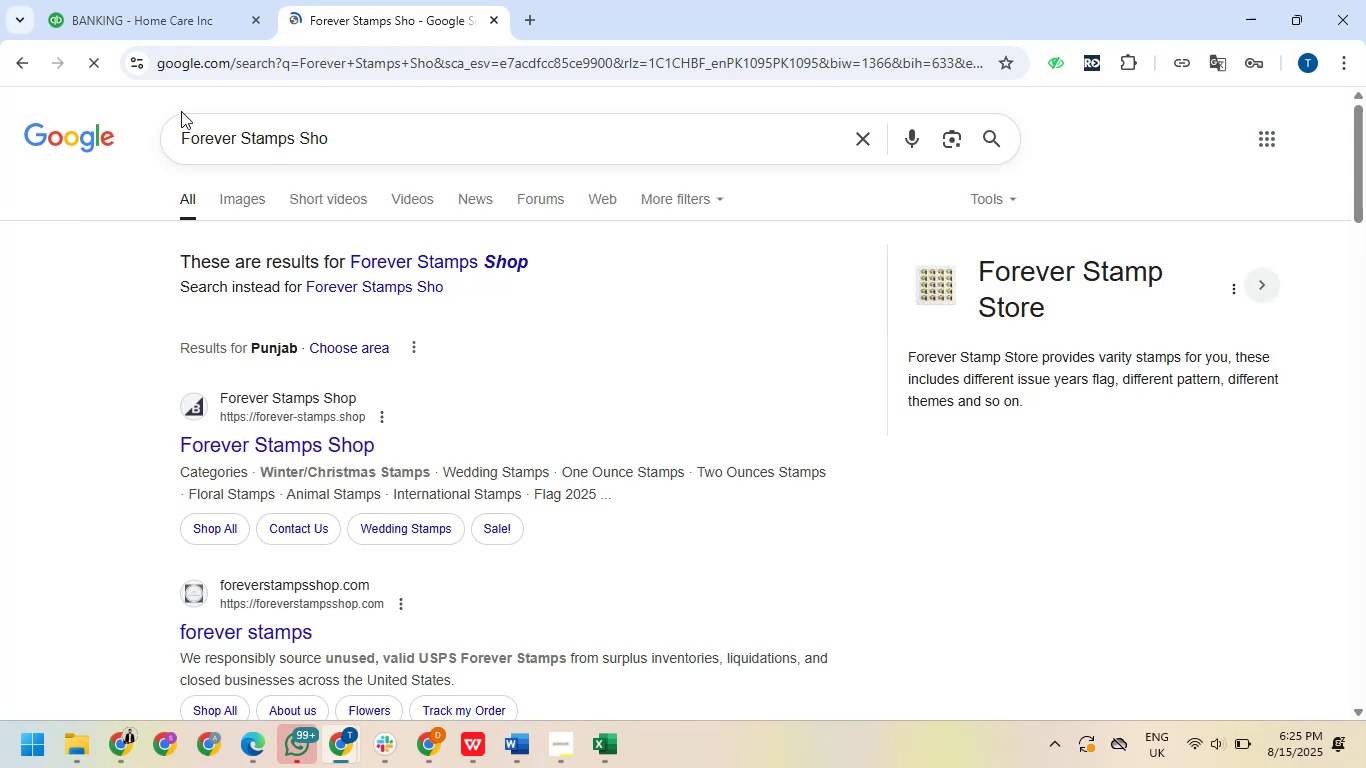 
wait(5.84)
 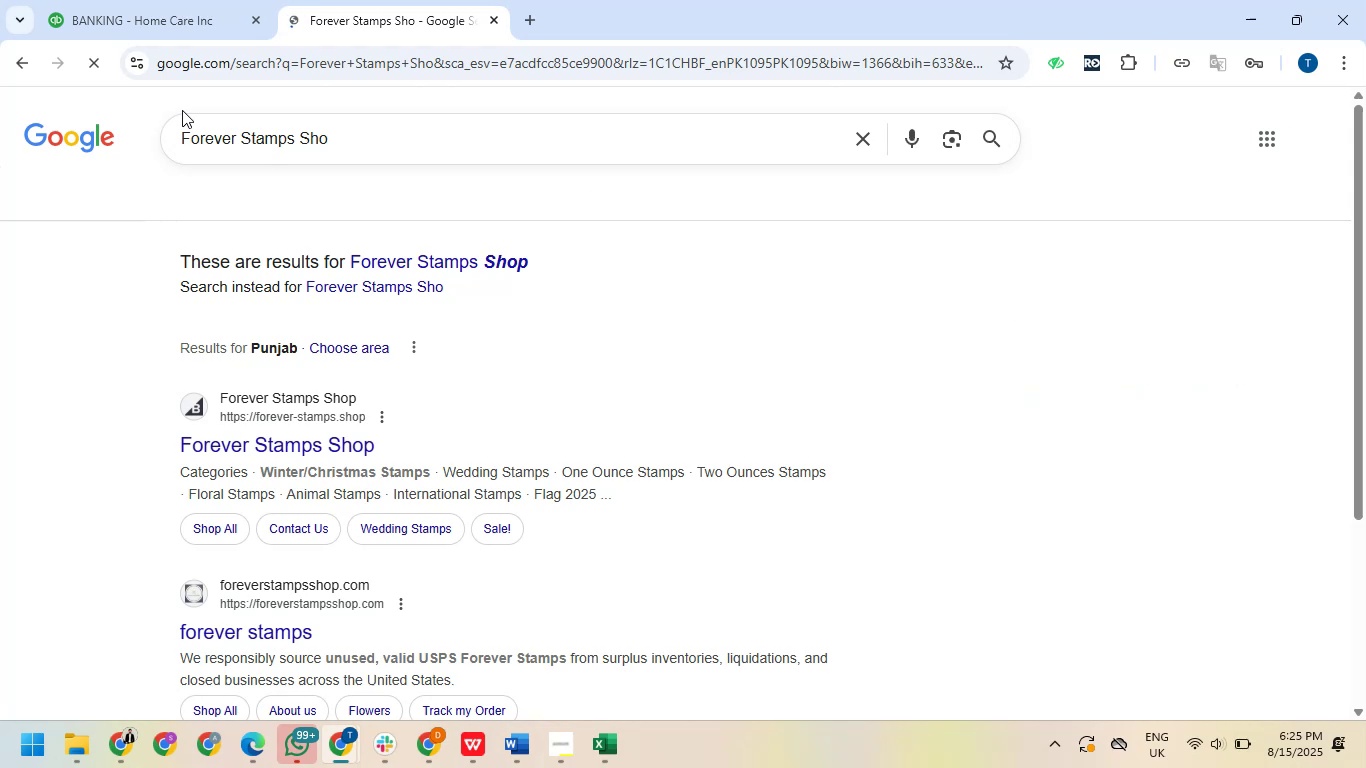 
left_click([175, 0])
 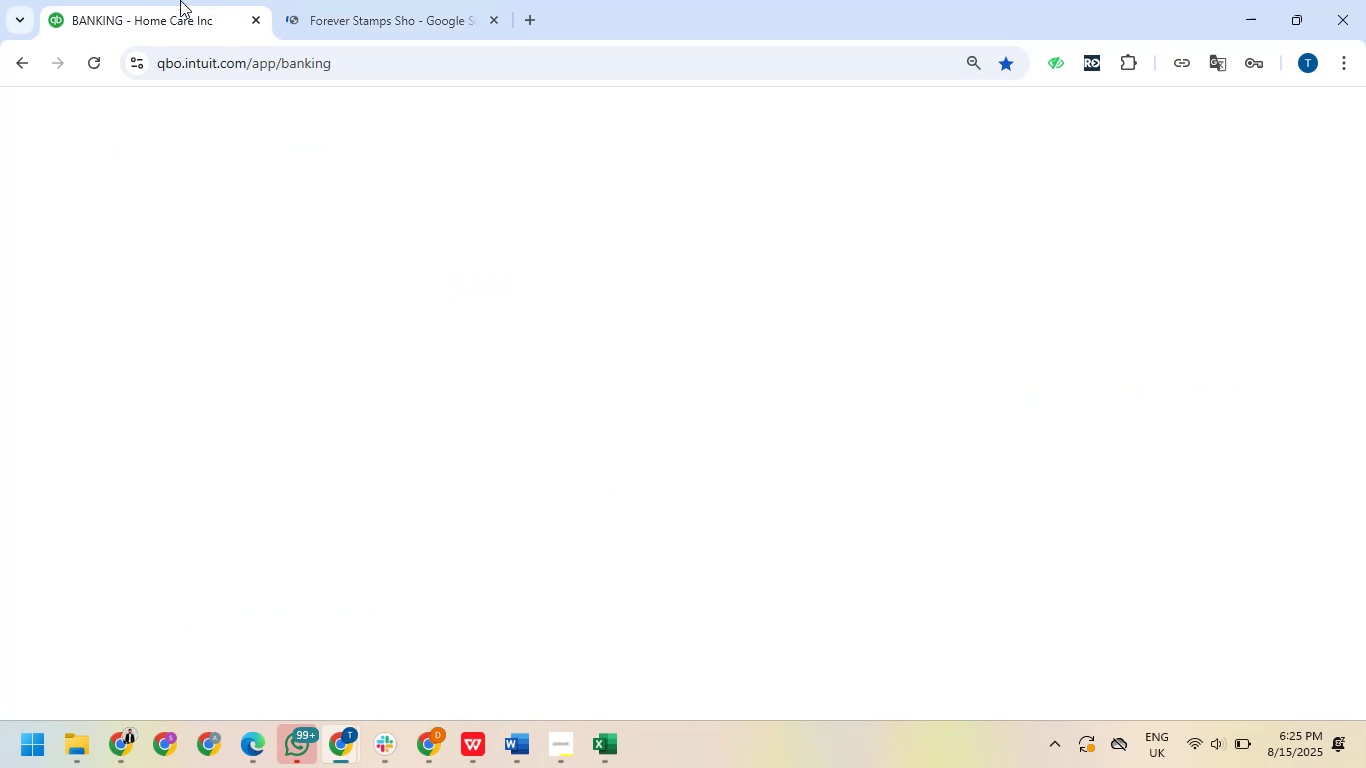 